 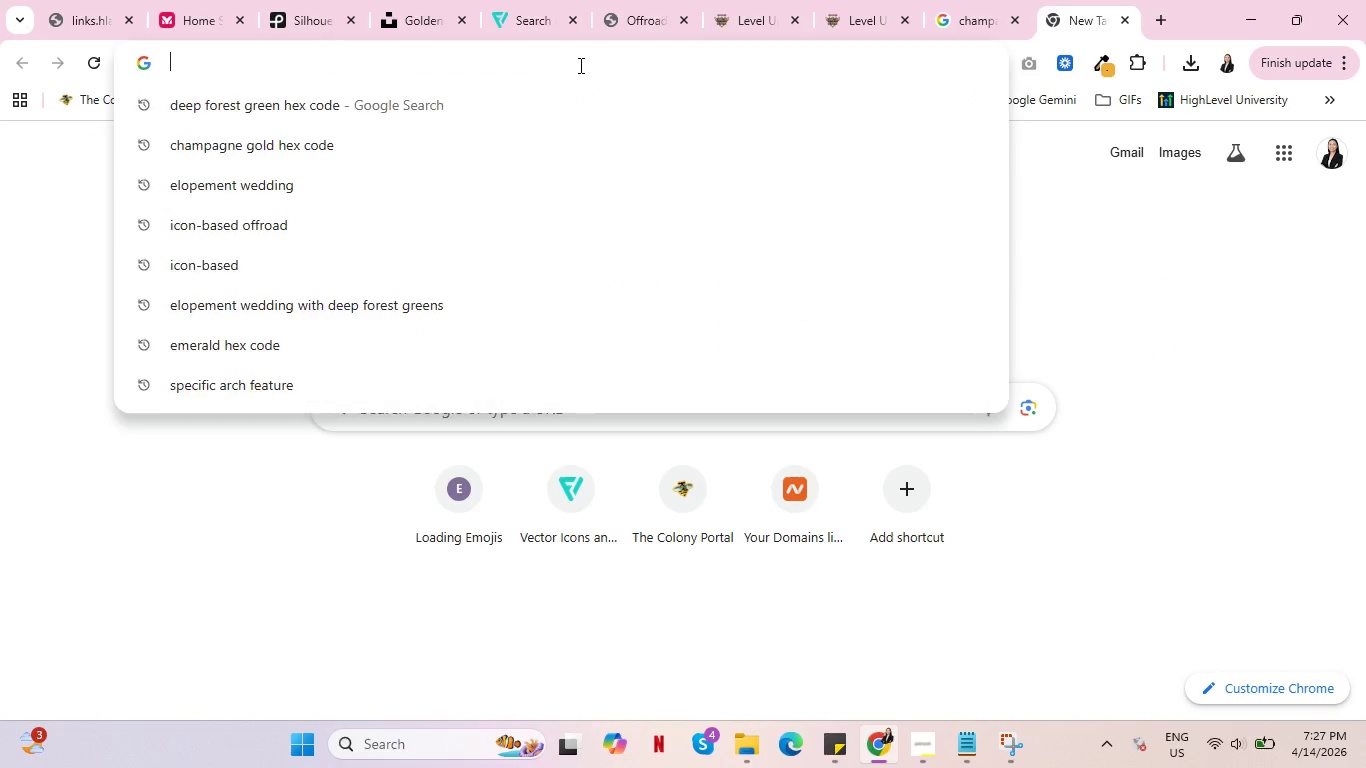 
type(sal)
key(Backspace)
key(Backspace)
type(late gray )
 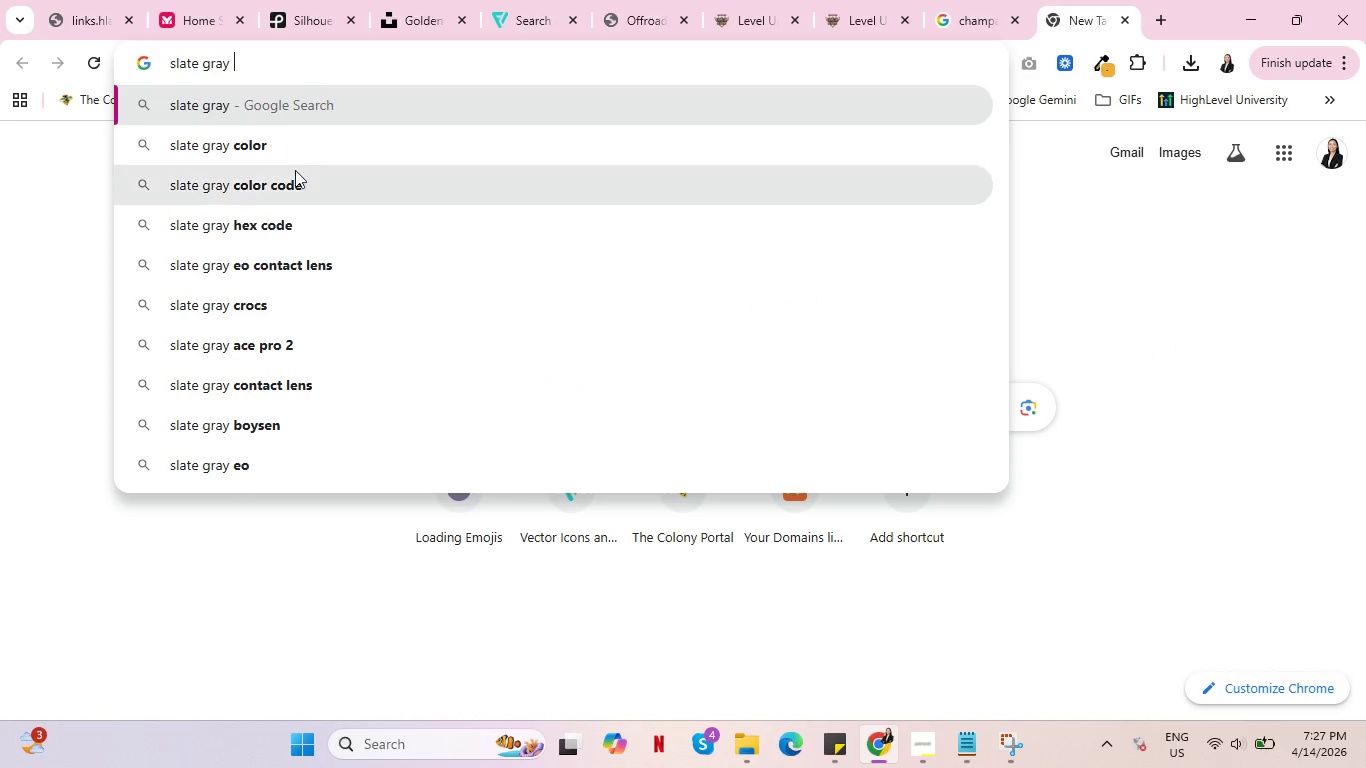 
left_click([244, 233])
 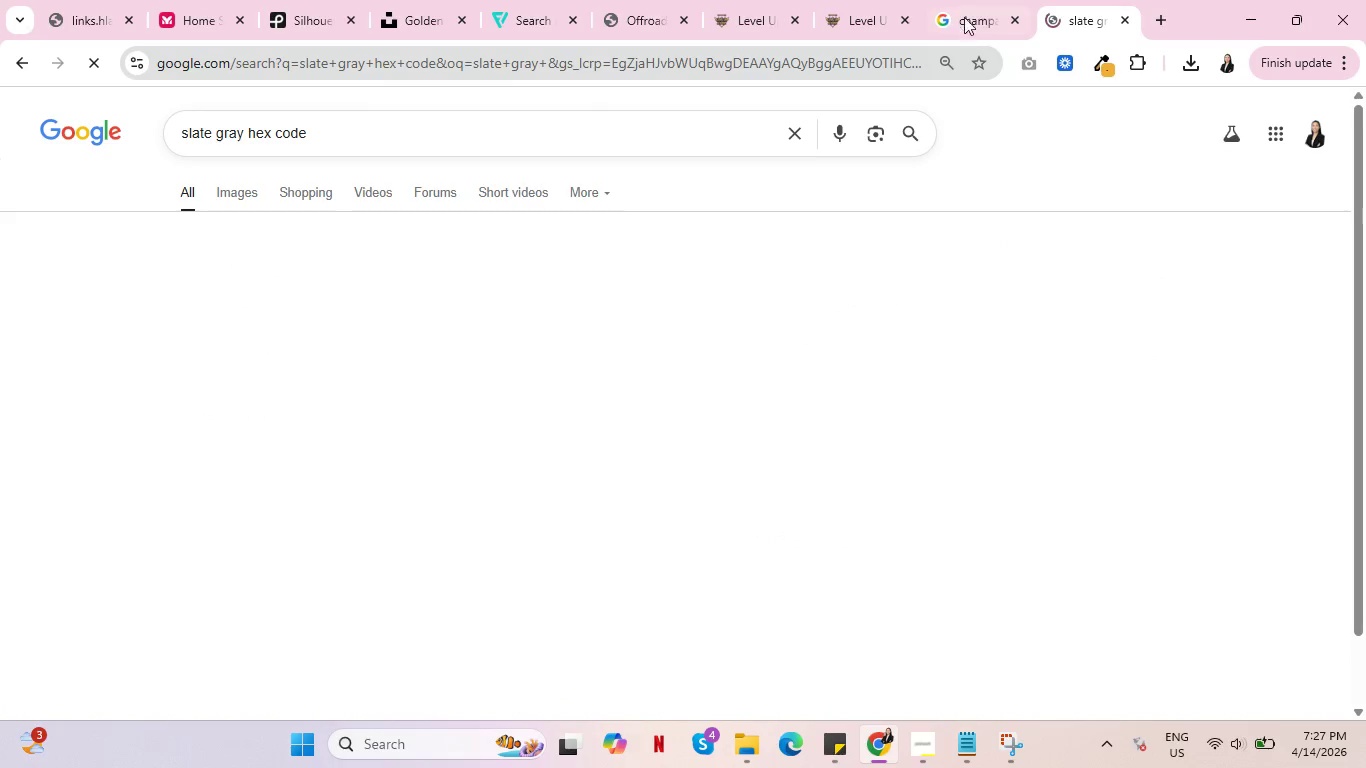 
left_click([976, 0])
 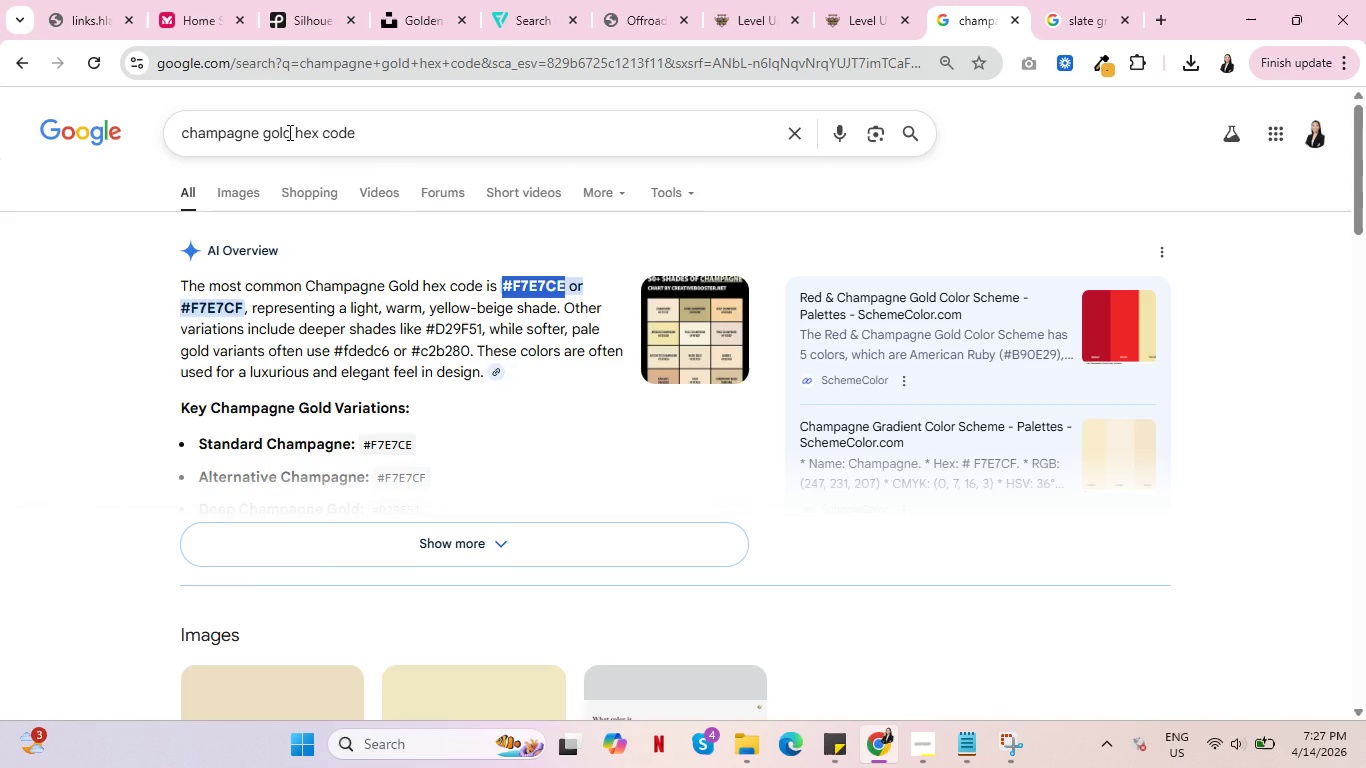 
left_click_drag(start_coordinate=[288, 132], to_coordinate=[130, 115])
 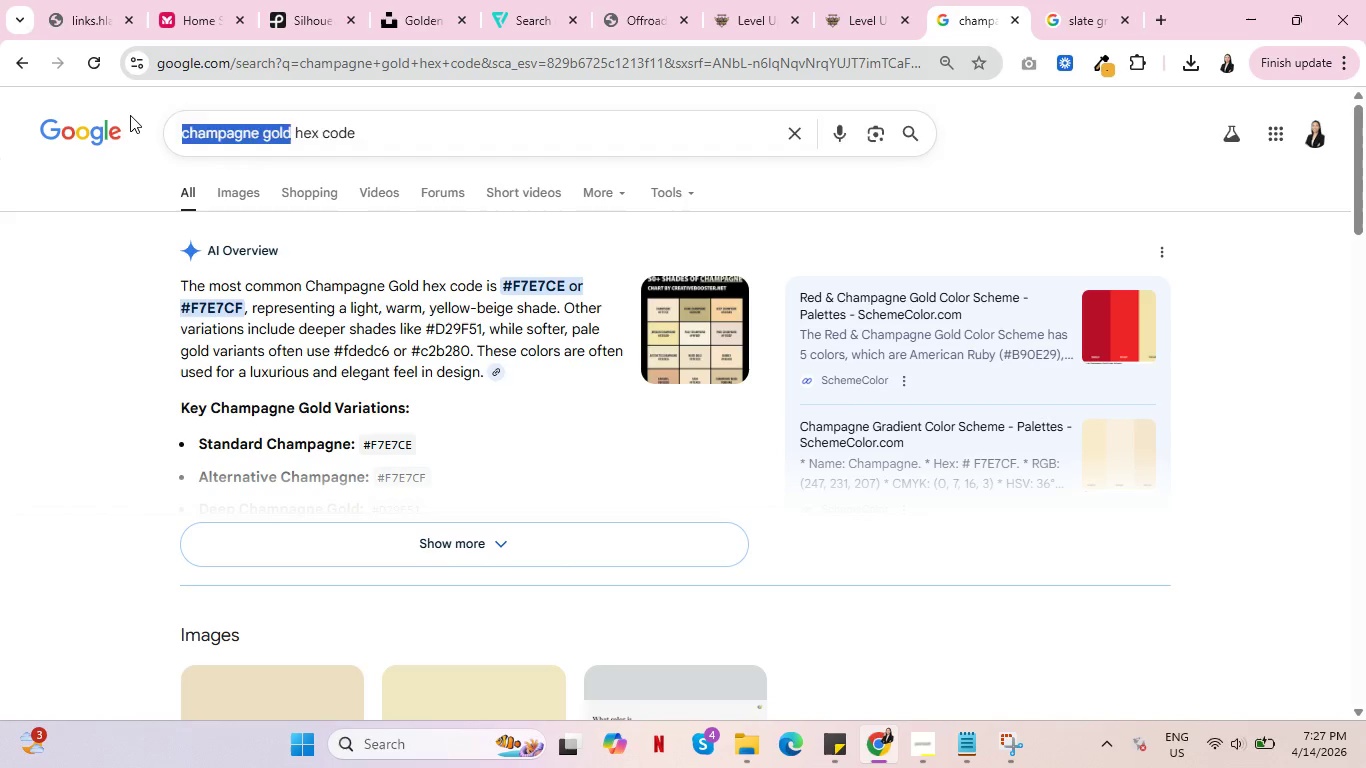 
type(deep forest ge)
key(Backspace)
type(reen)
 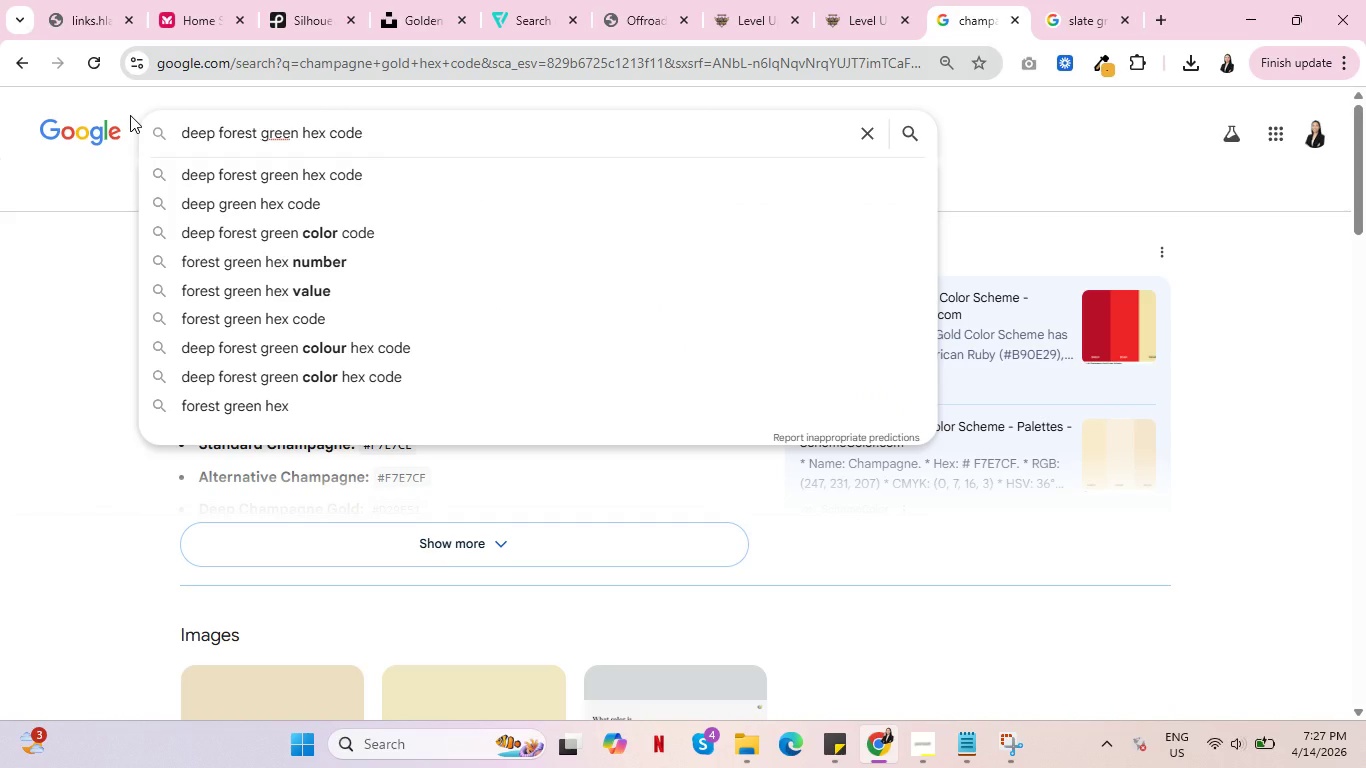 
key(Enter)
 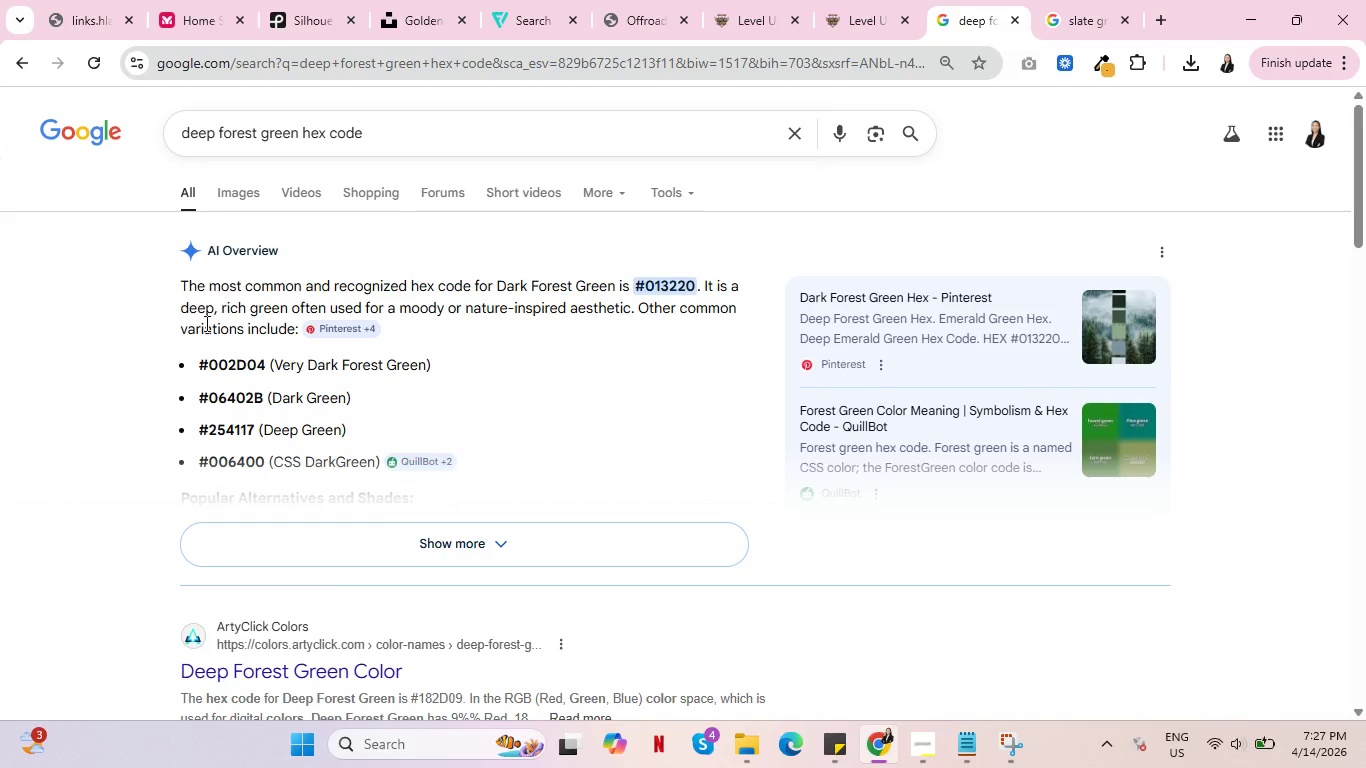 
double_click([248, 366])
 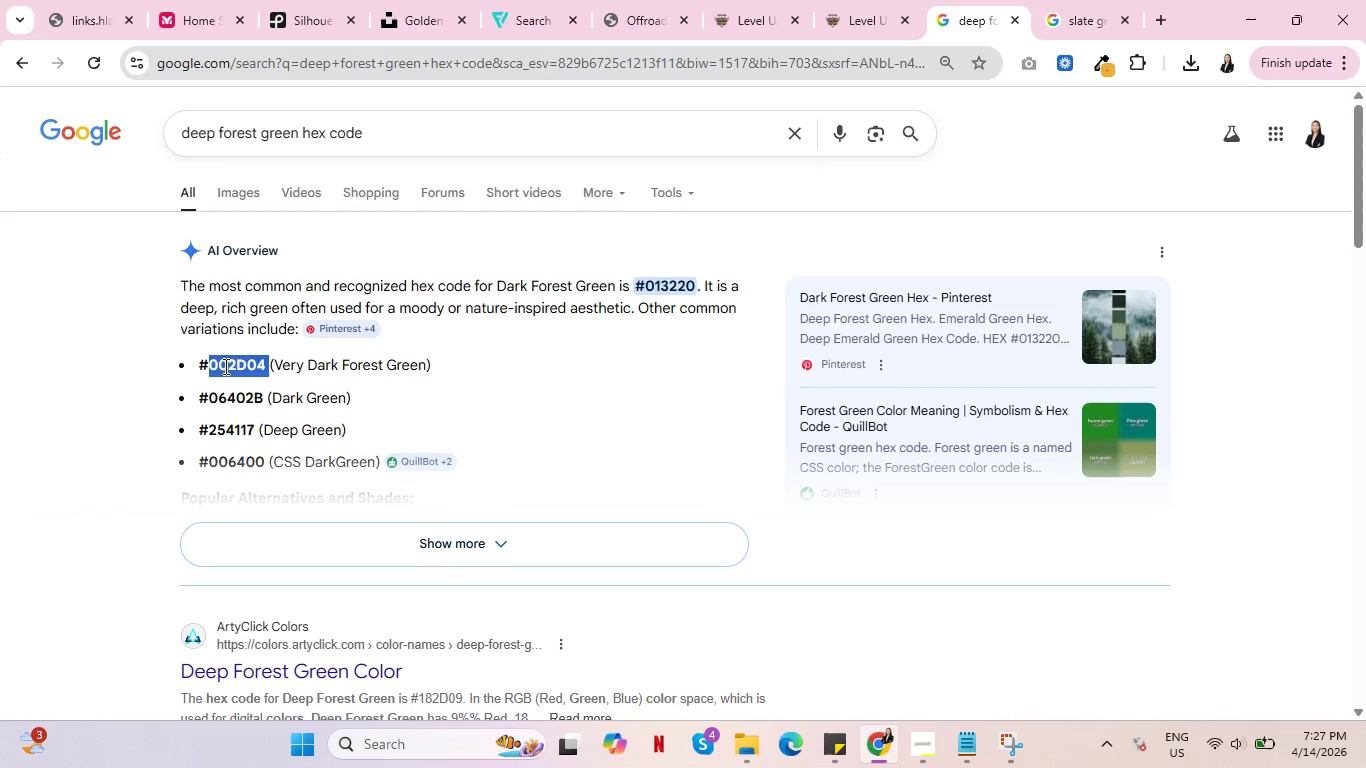 
left_click([219, 365])
 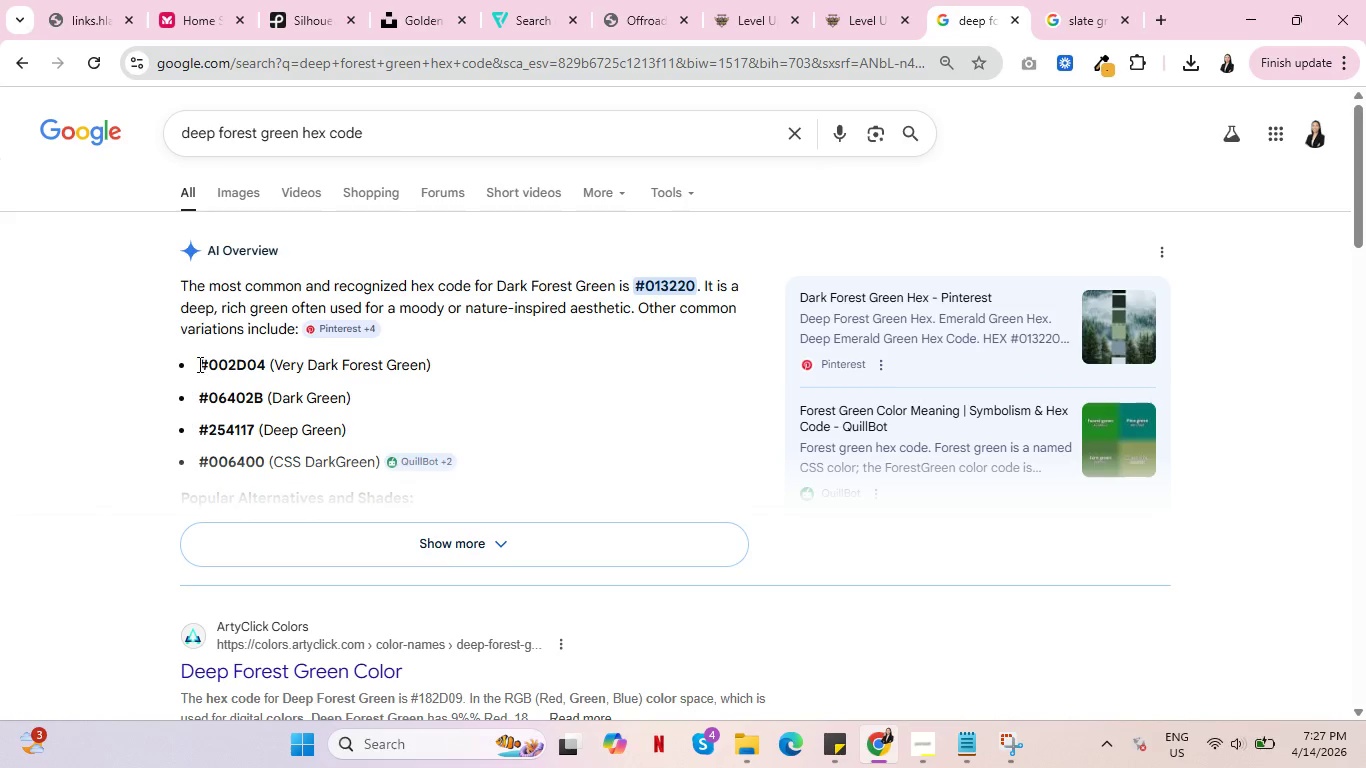 
left_click_drag(start_coordinate=[198, 364], to_coordinate=[266, 367])
 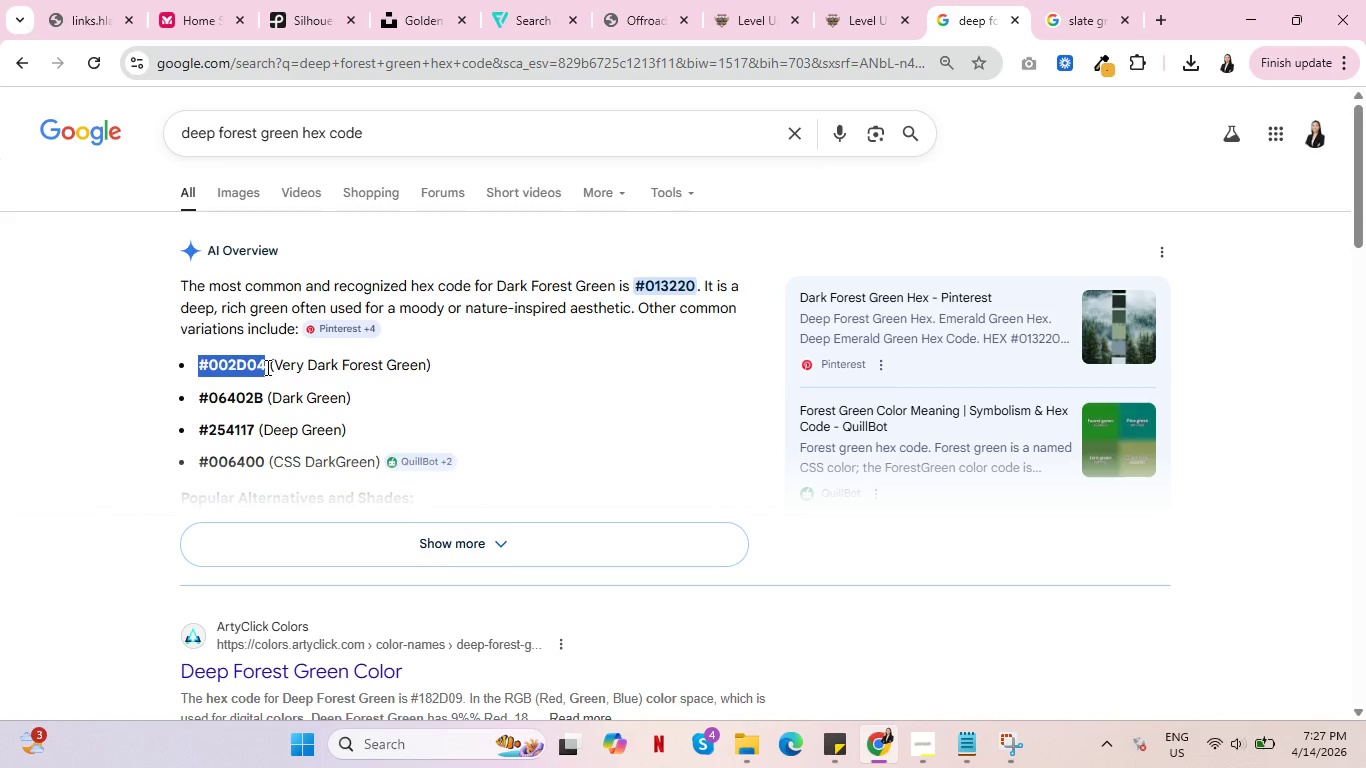 
hold_key(key=ControlLeft, duration=0.66)
 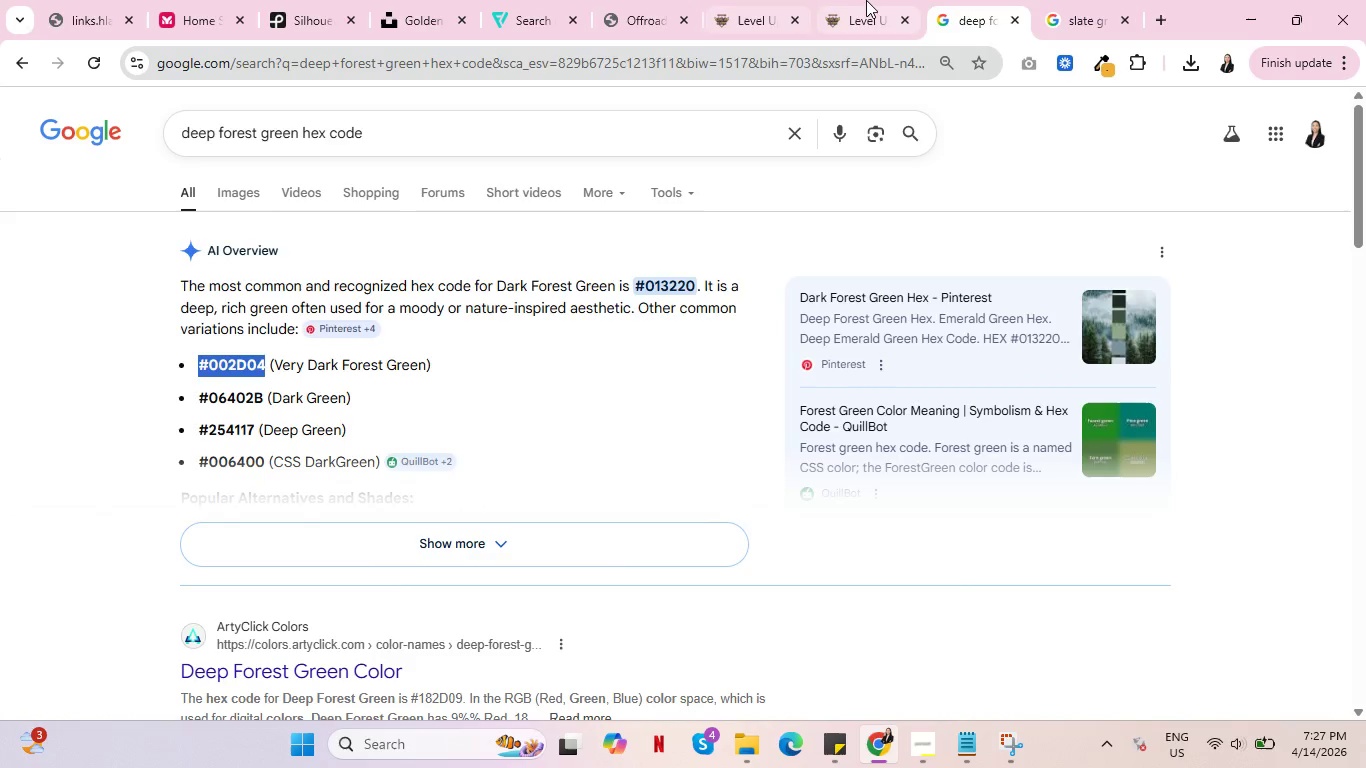 
left_click([867, 0])
 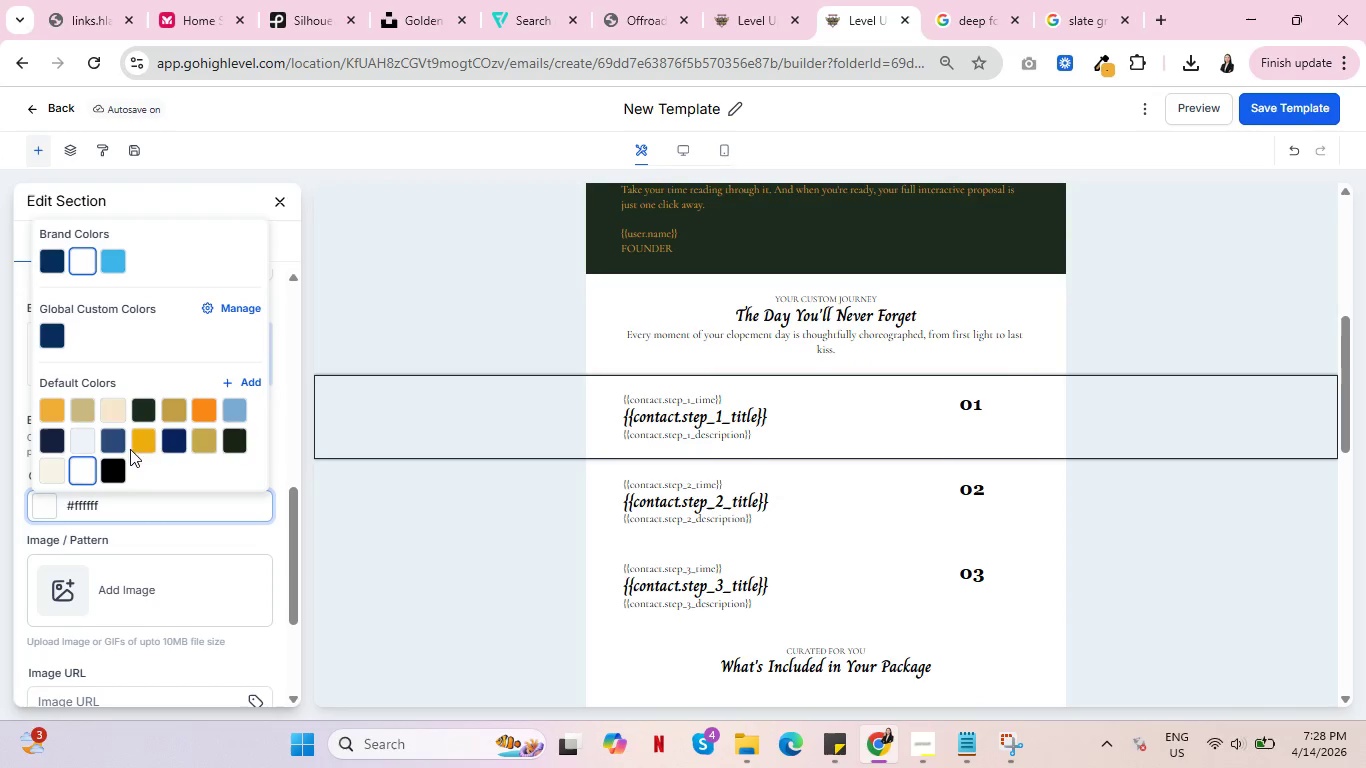 
left_click([246, 383])
 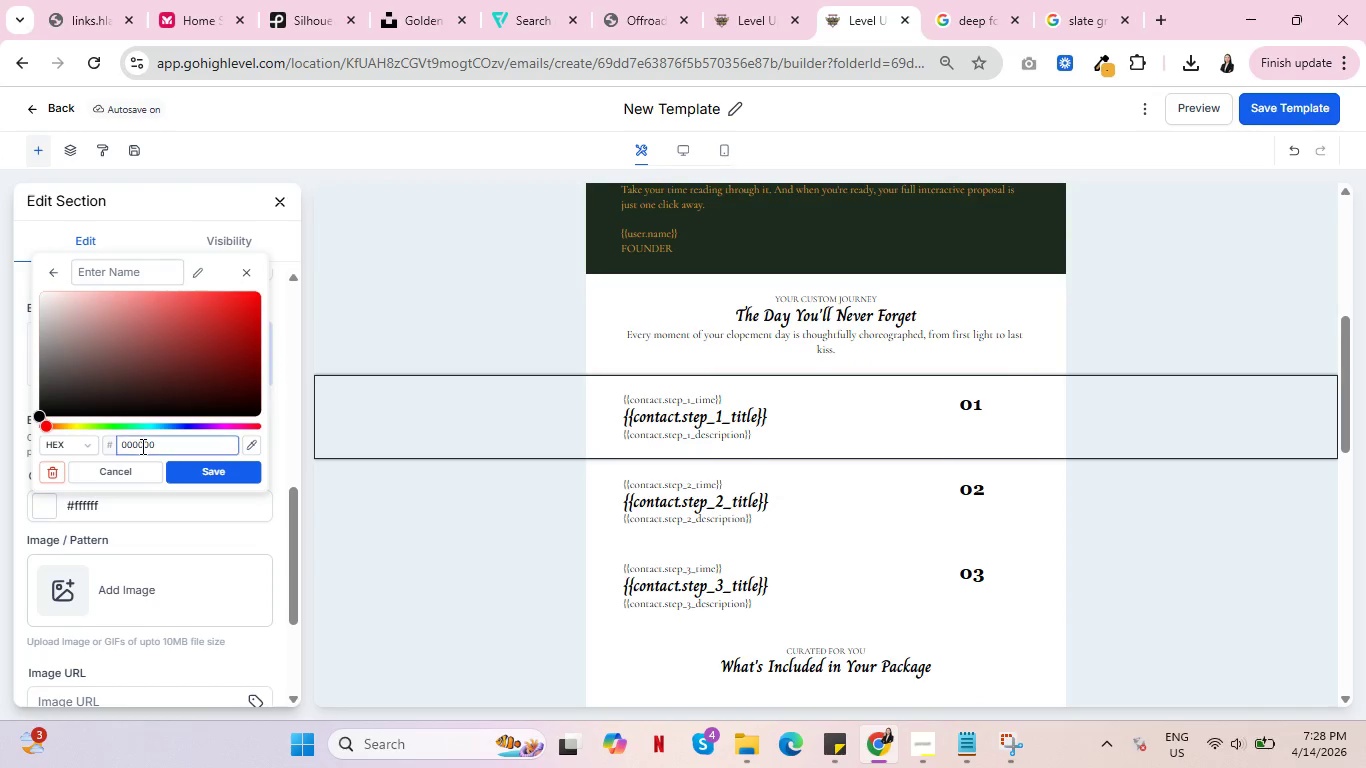 
double_click([141, 446])
 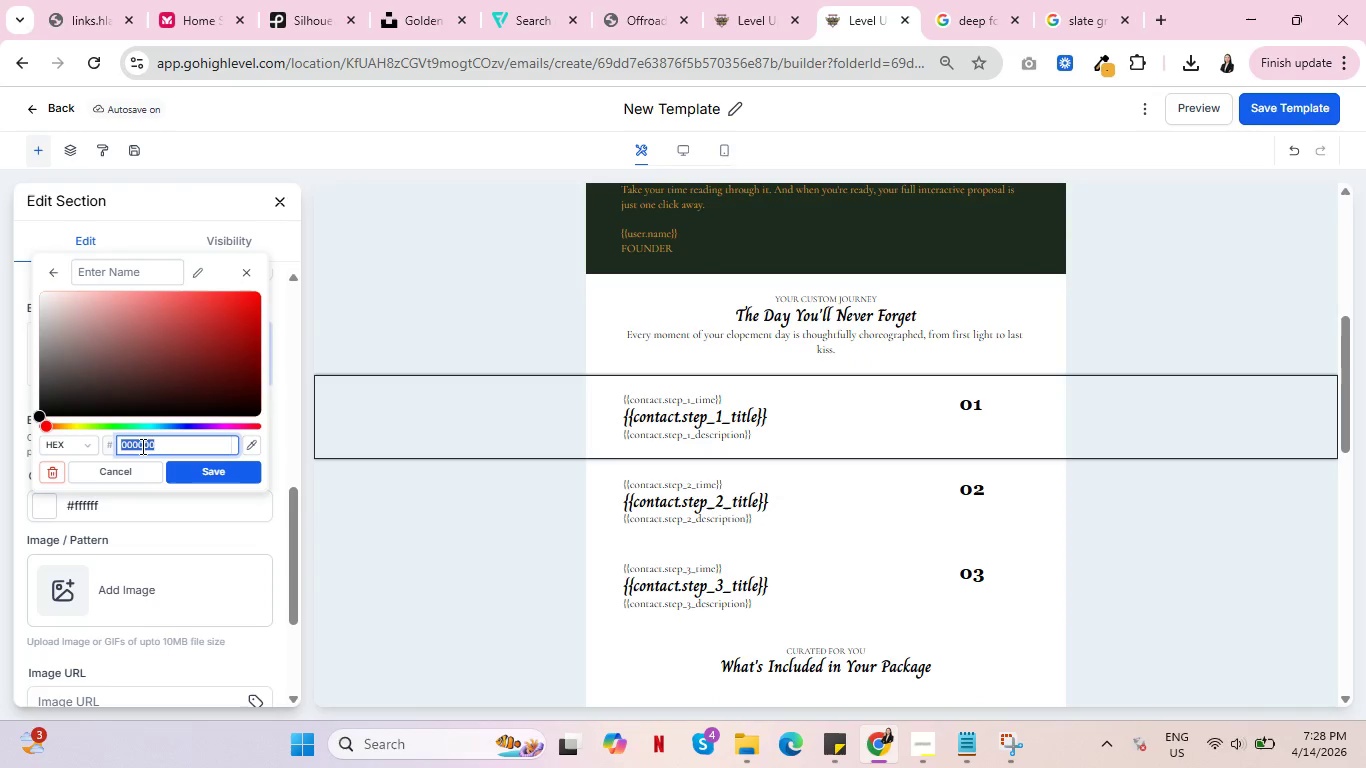 
triple_click([141, 446])
 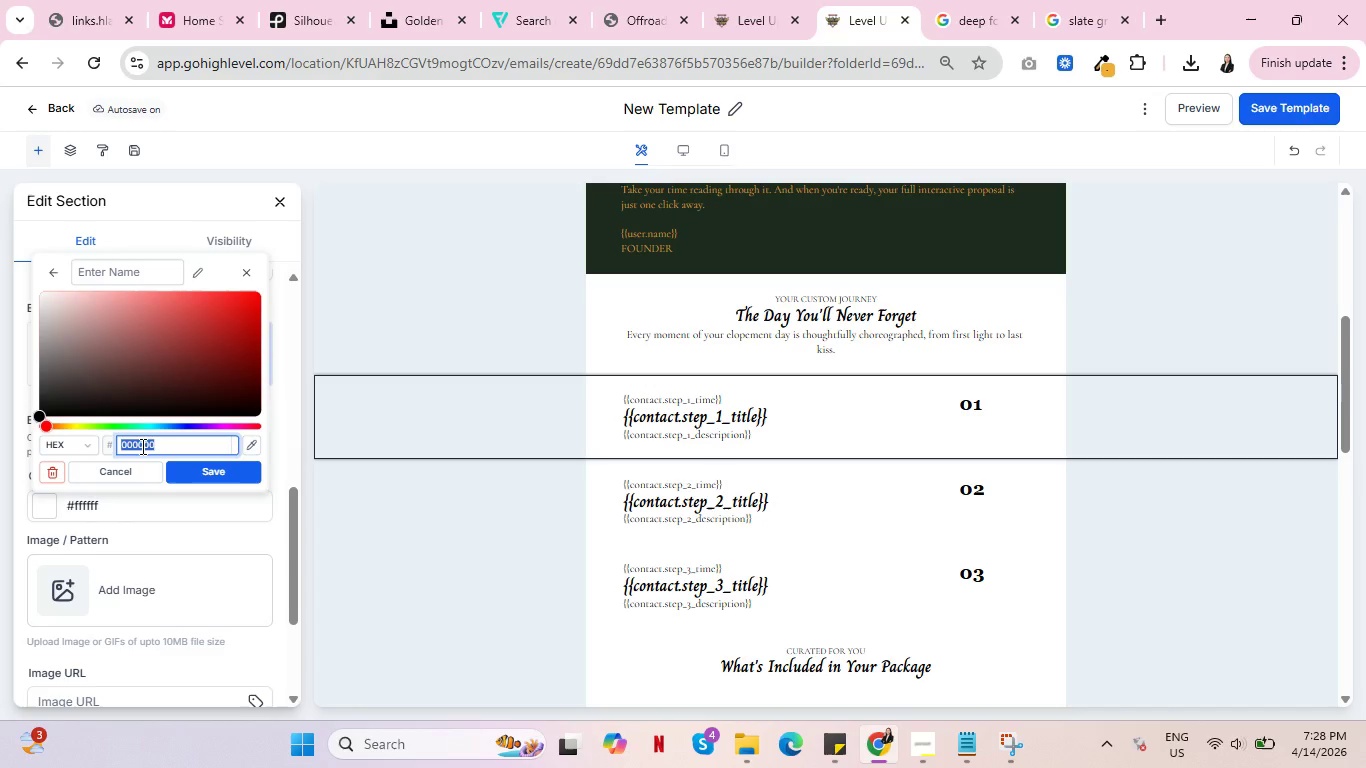 
key(Control+V)
 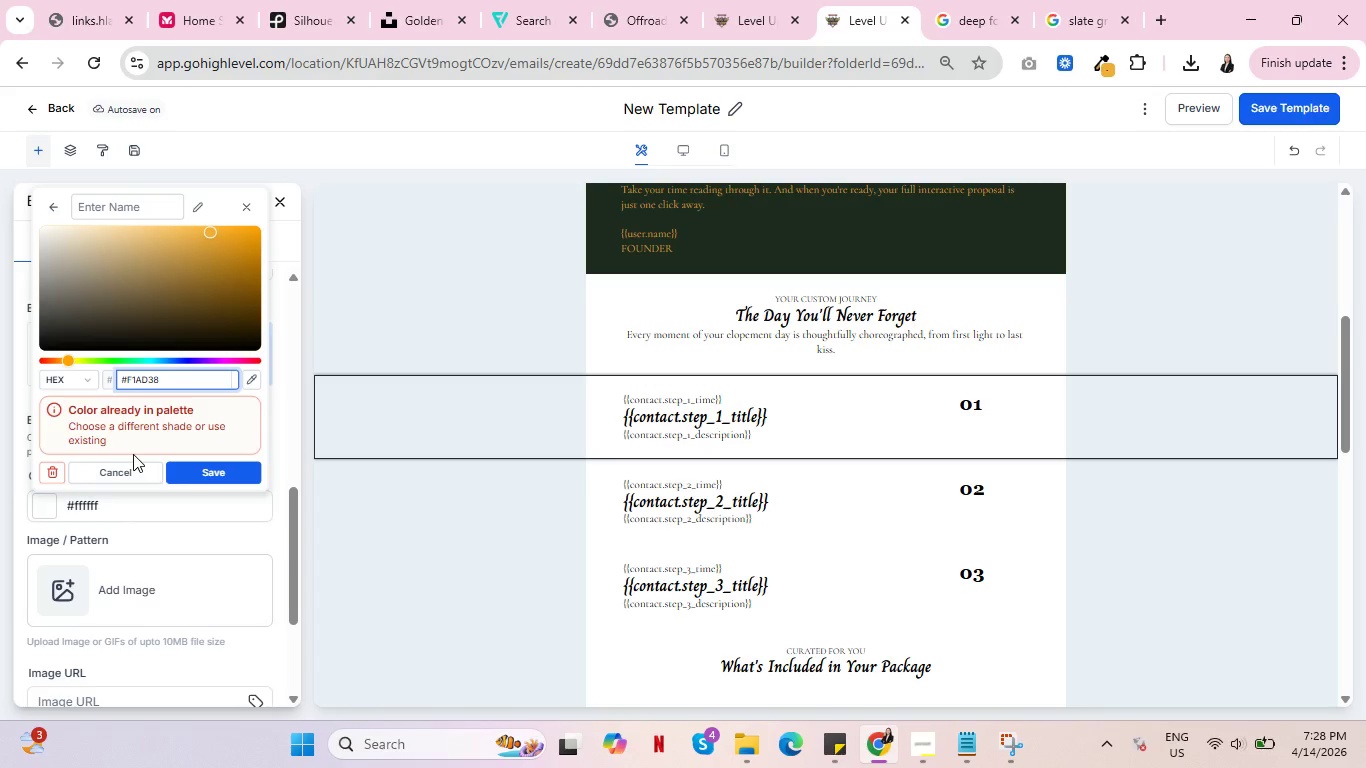 
wait(5.05)
 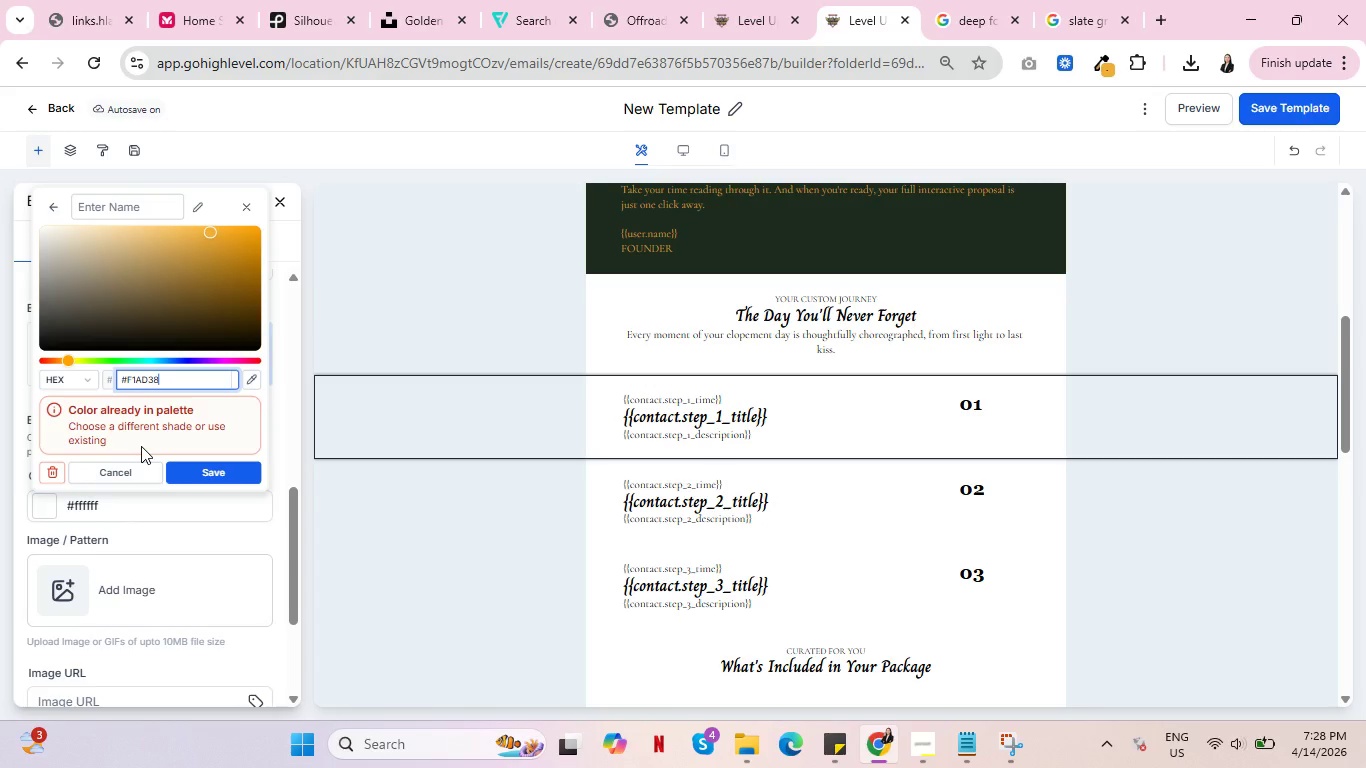 
left_click([121, 476])
 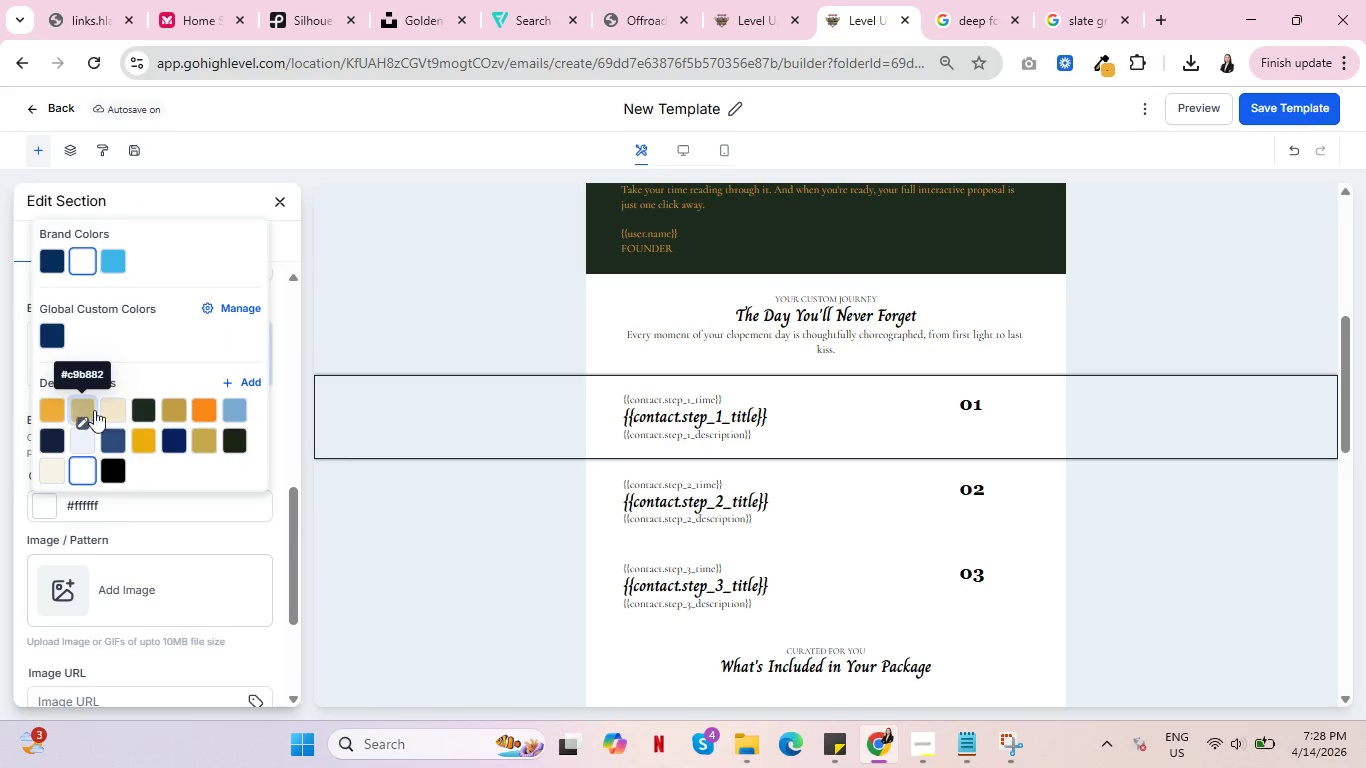 
mouse_move([215, 440])
 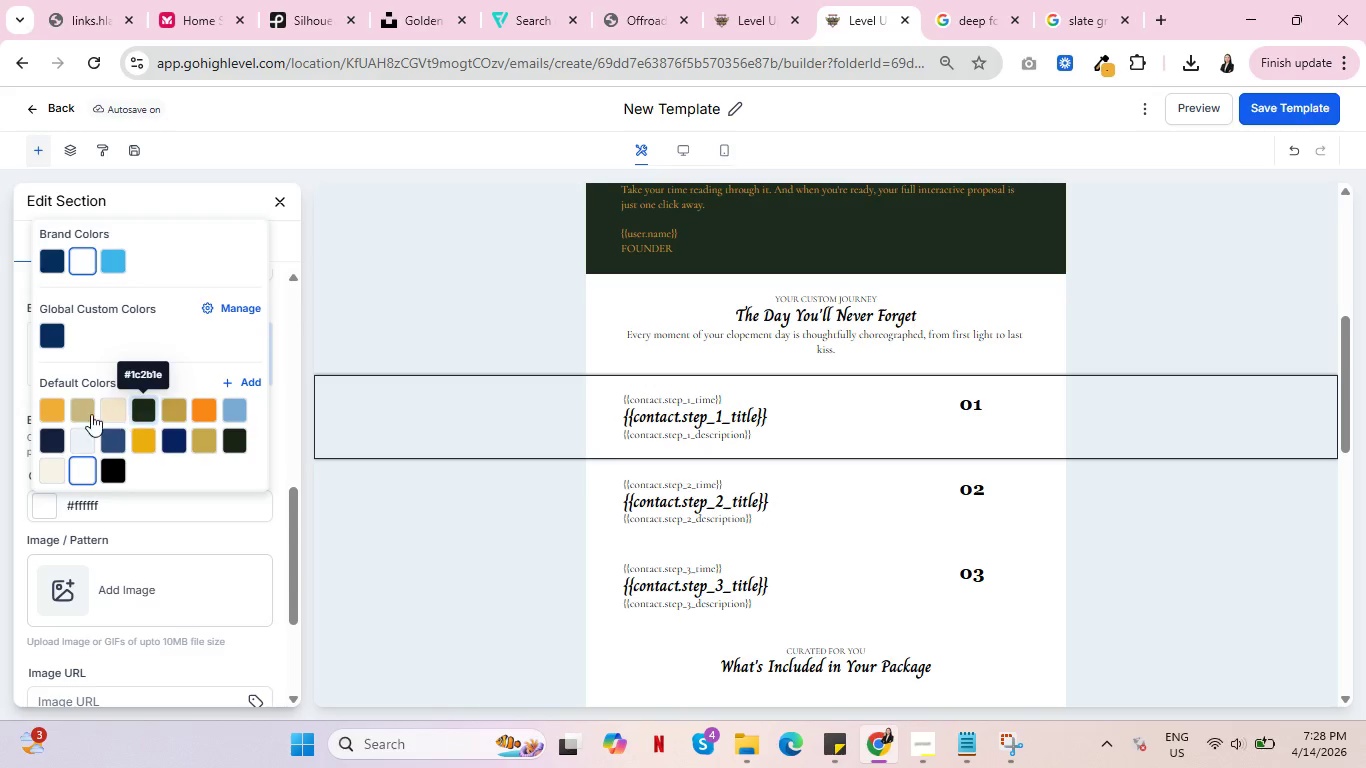 
wait(5.14)
 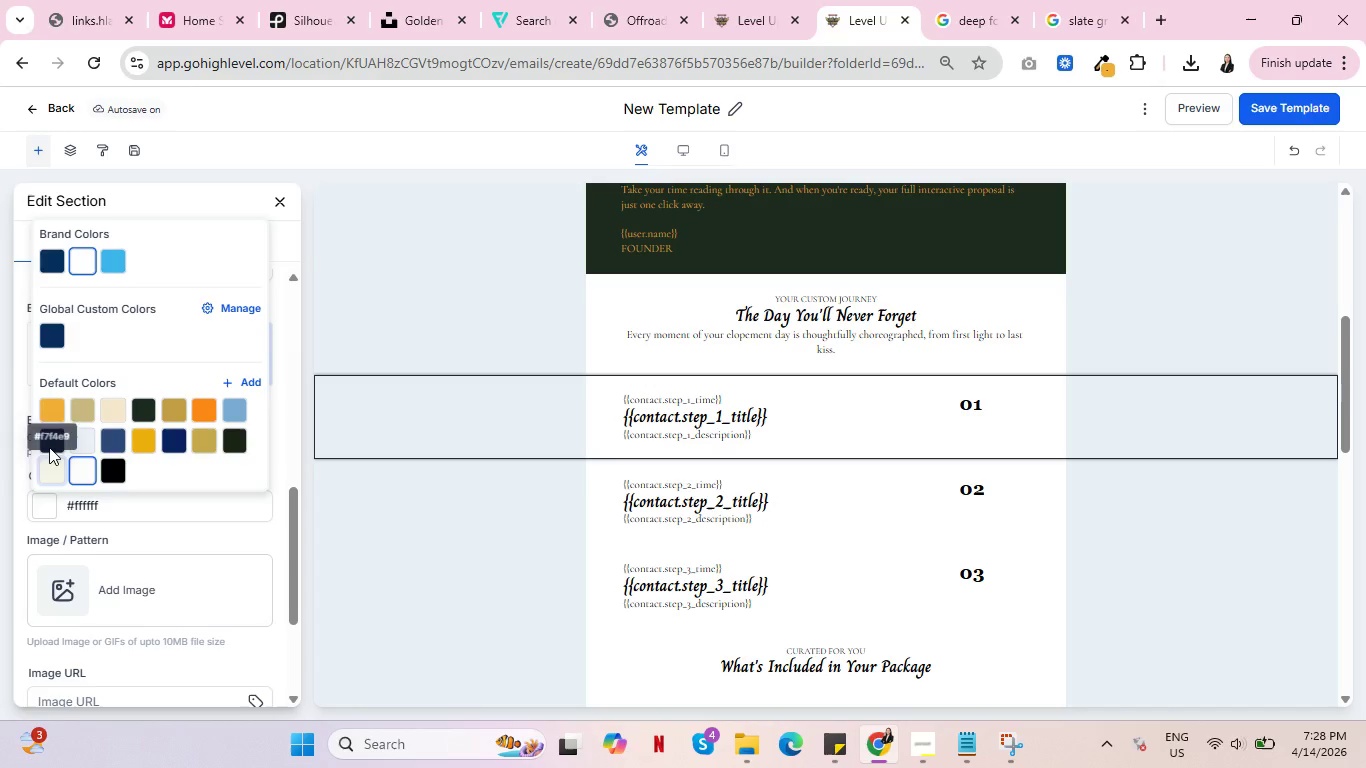 
mouse_move([152, 456])
 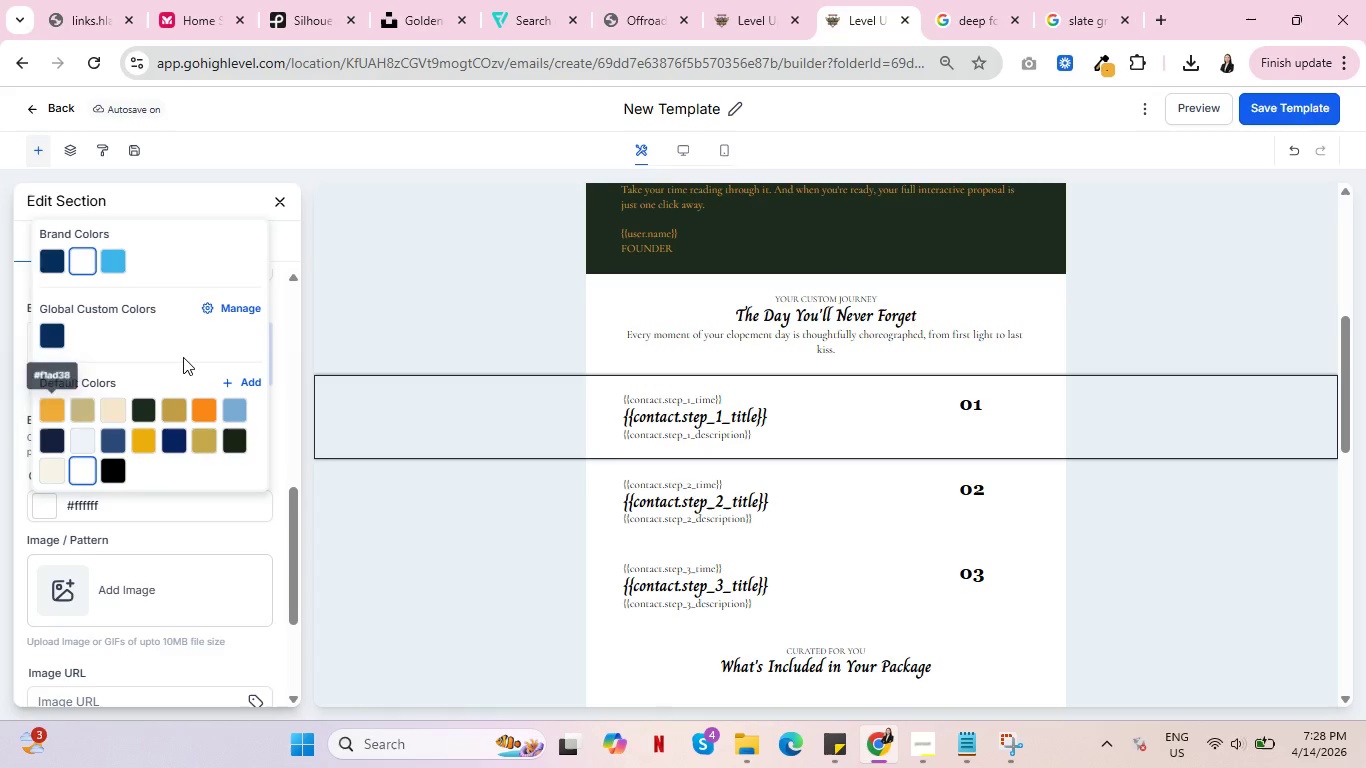 
wait(6.46)
 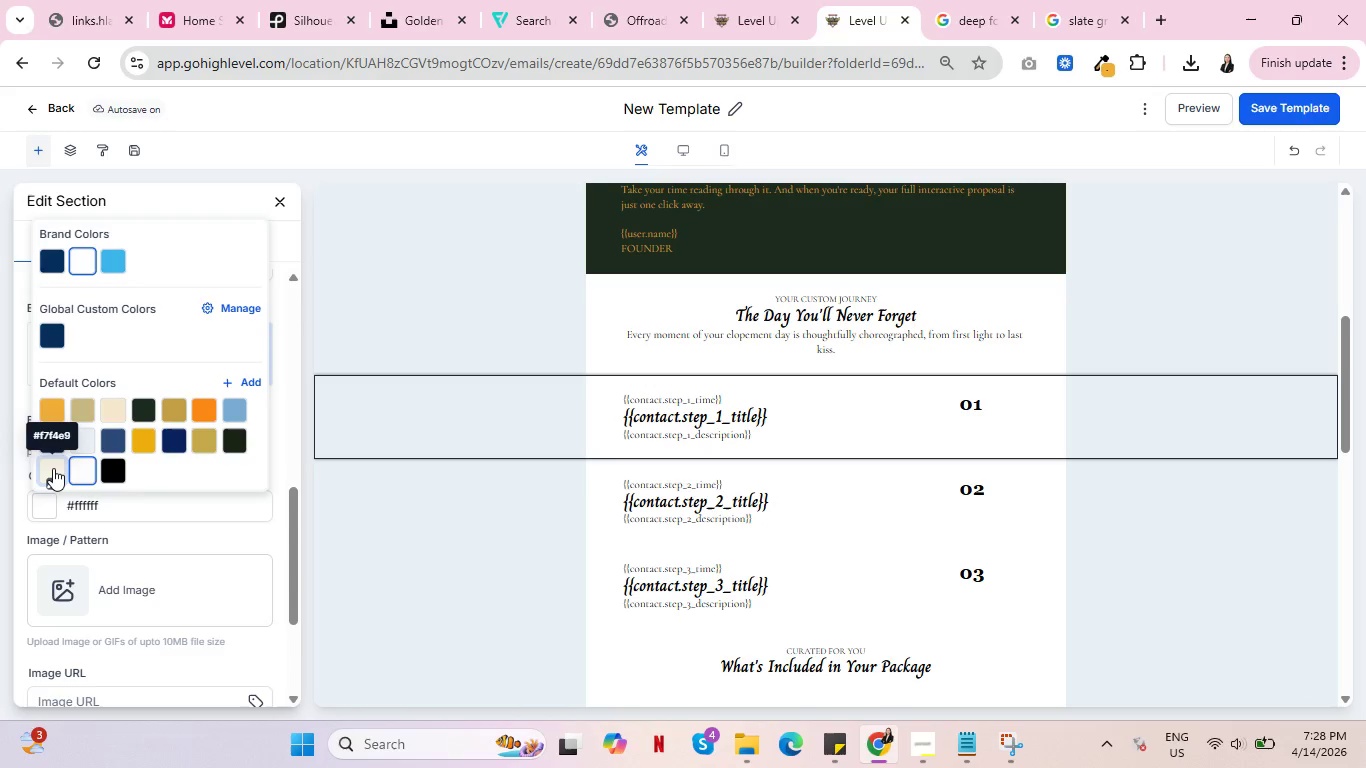 
left_click([250, 380])
 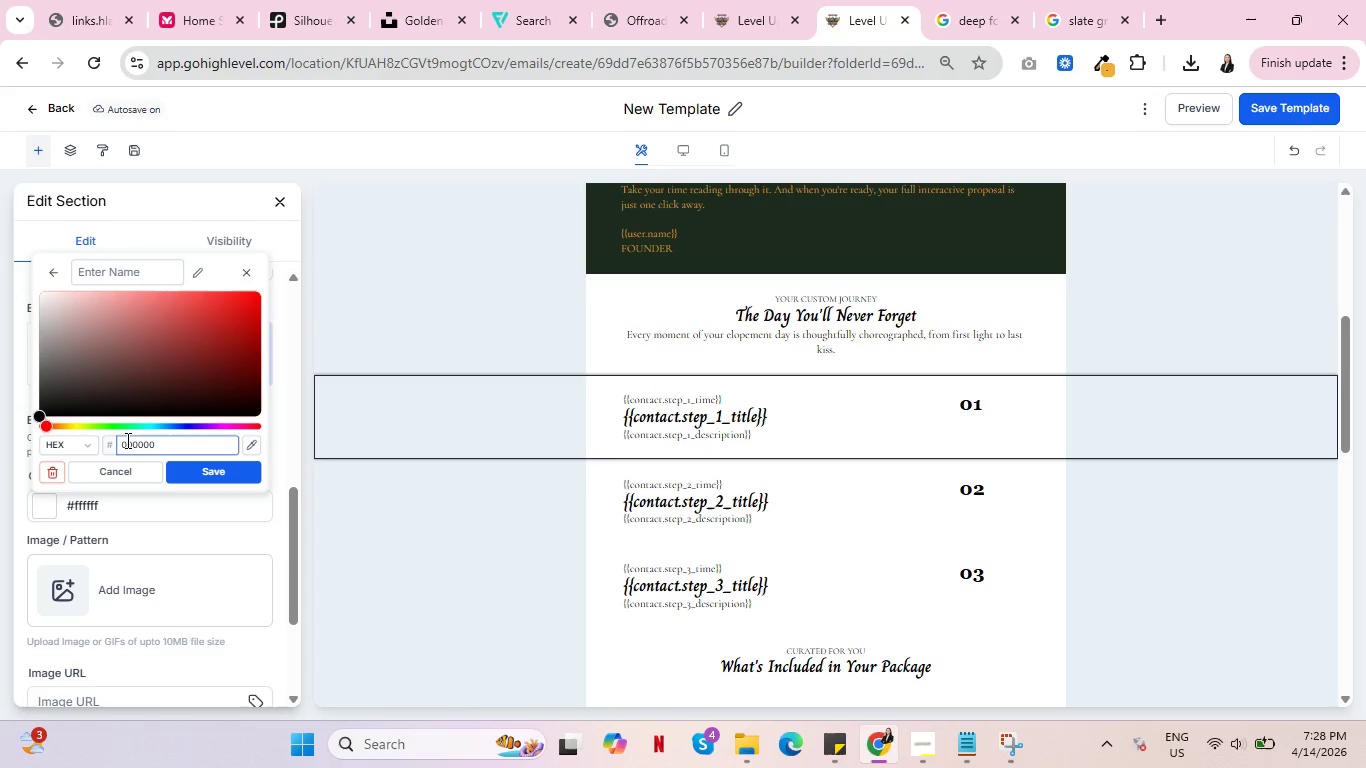 
double_click([126, 440])
 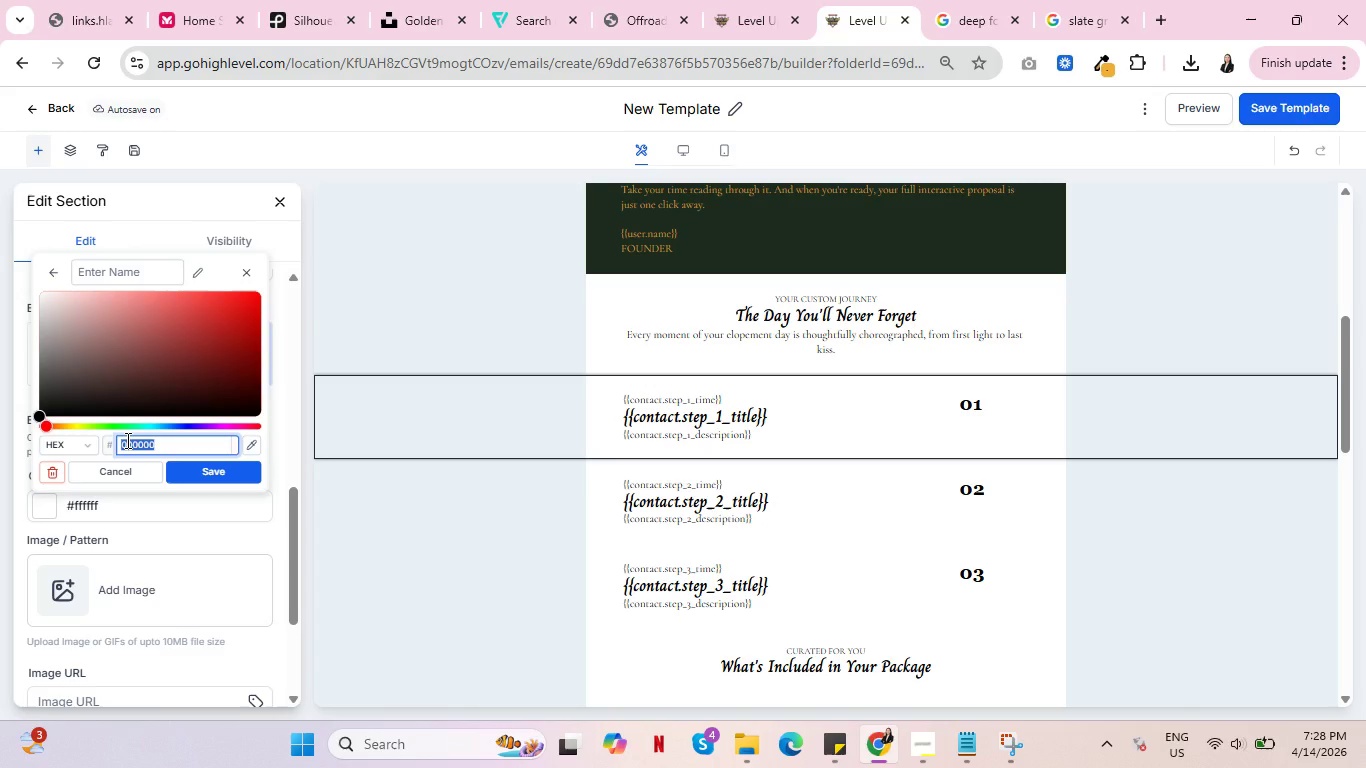 
key(Control+V)
 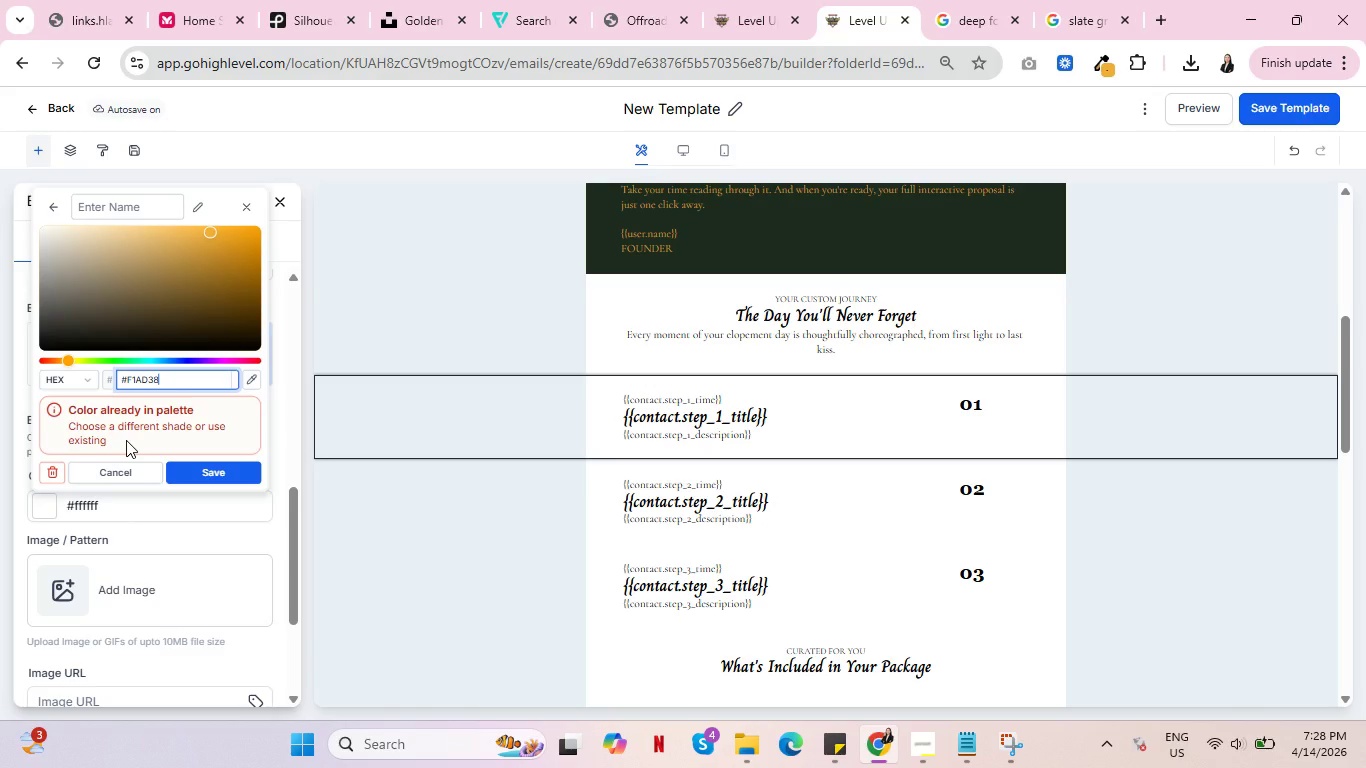 
wait(8.5)
 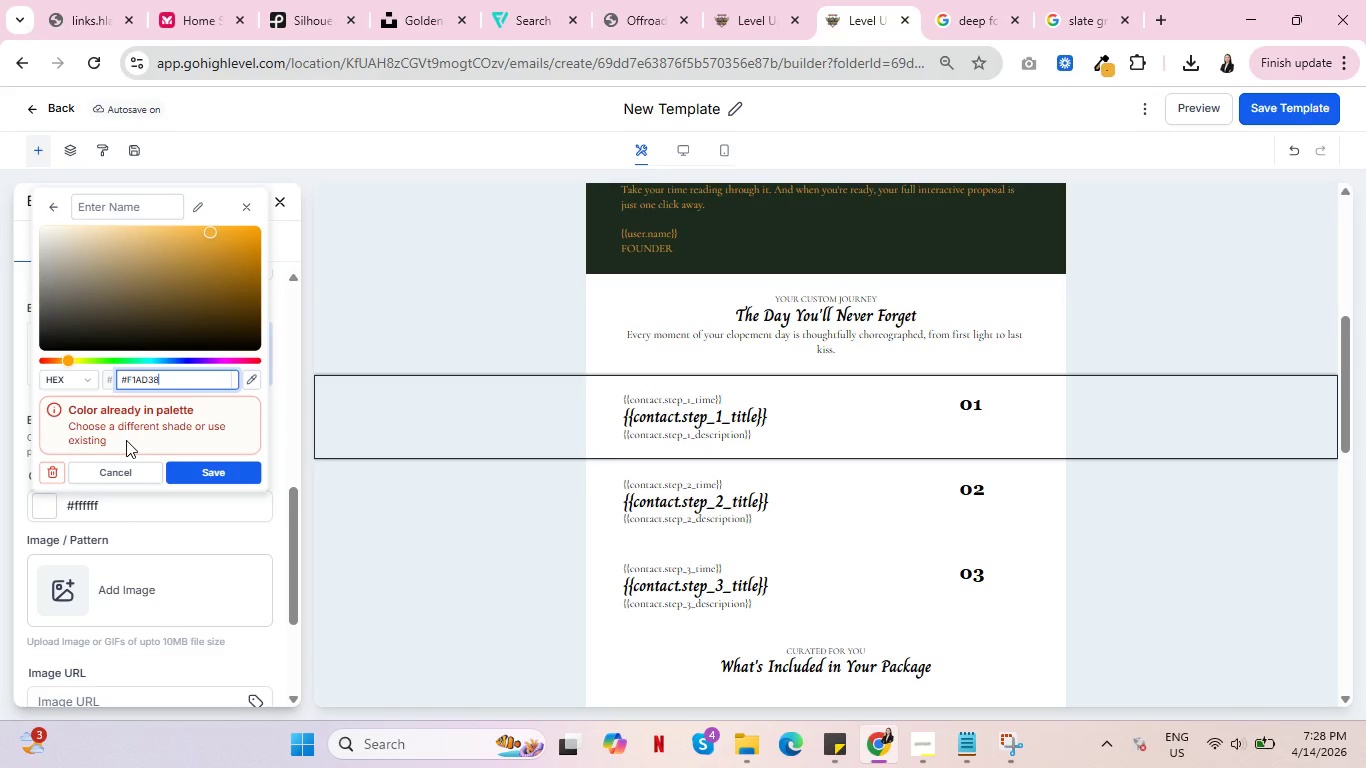 
left_click([104, 202])
 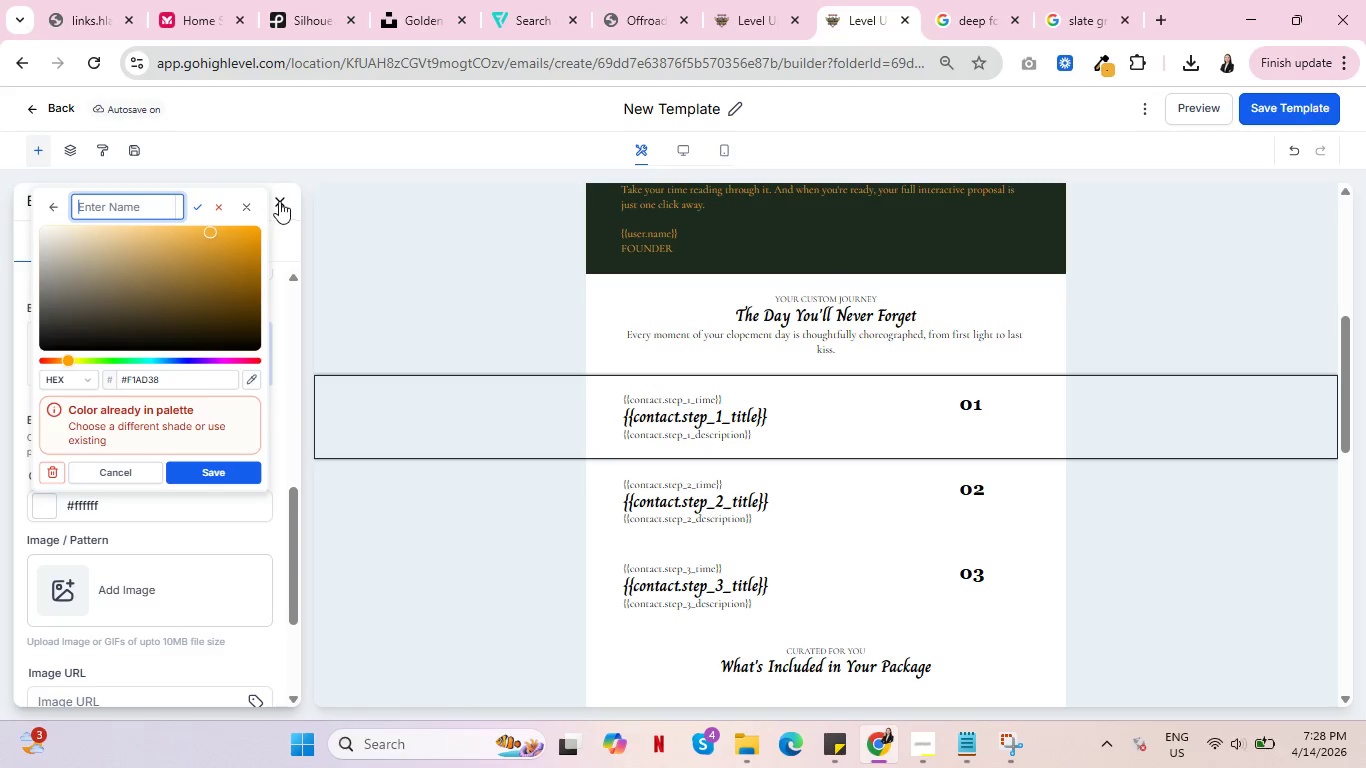 
left_click([248, 202])
 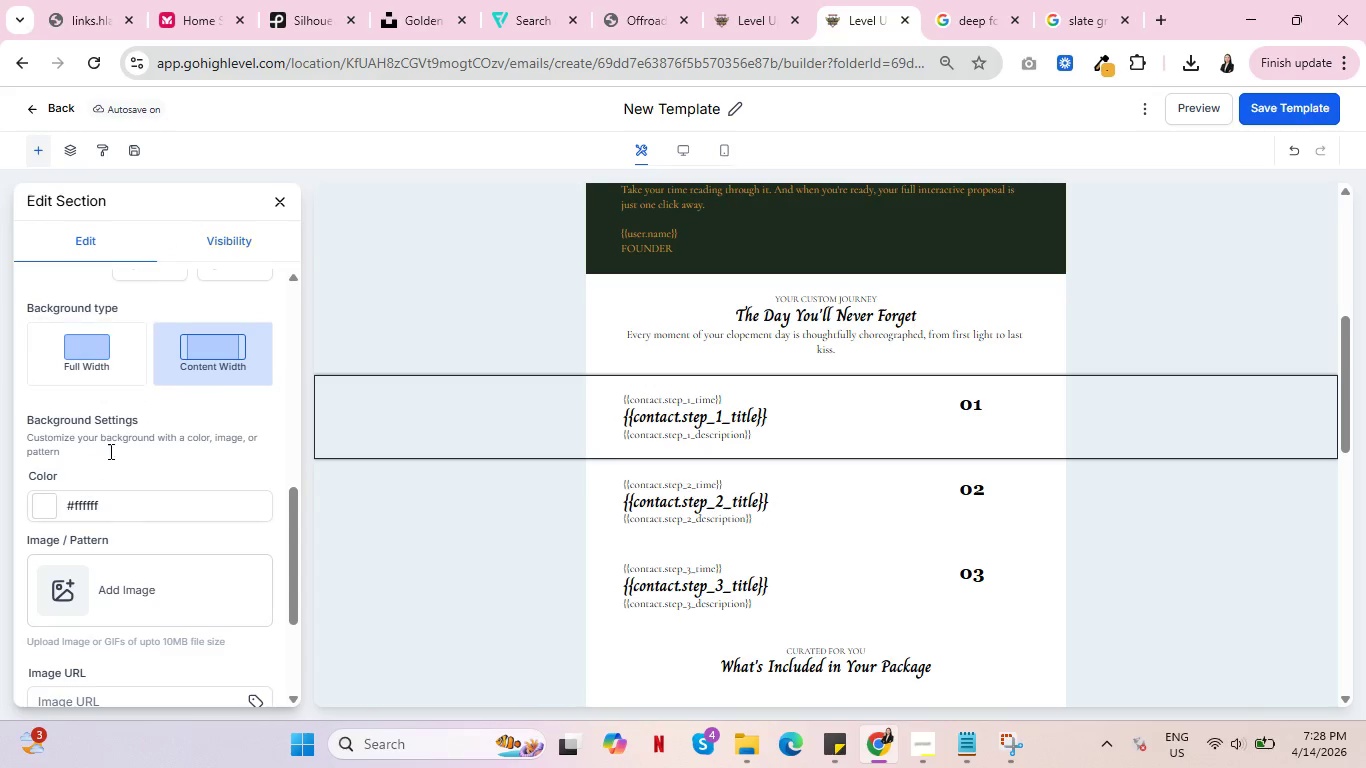 
scroll: coordinate [112, 490], scroll_direction: down, amount: 4.0
 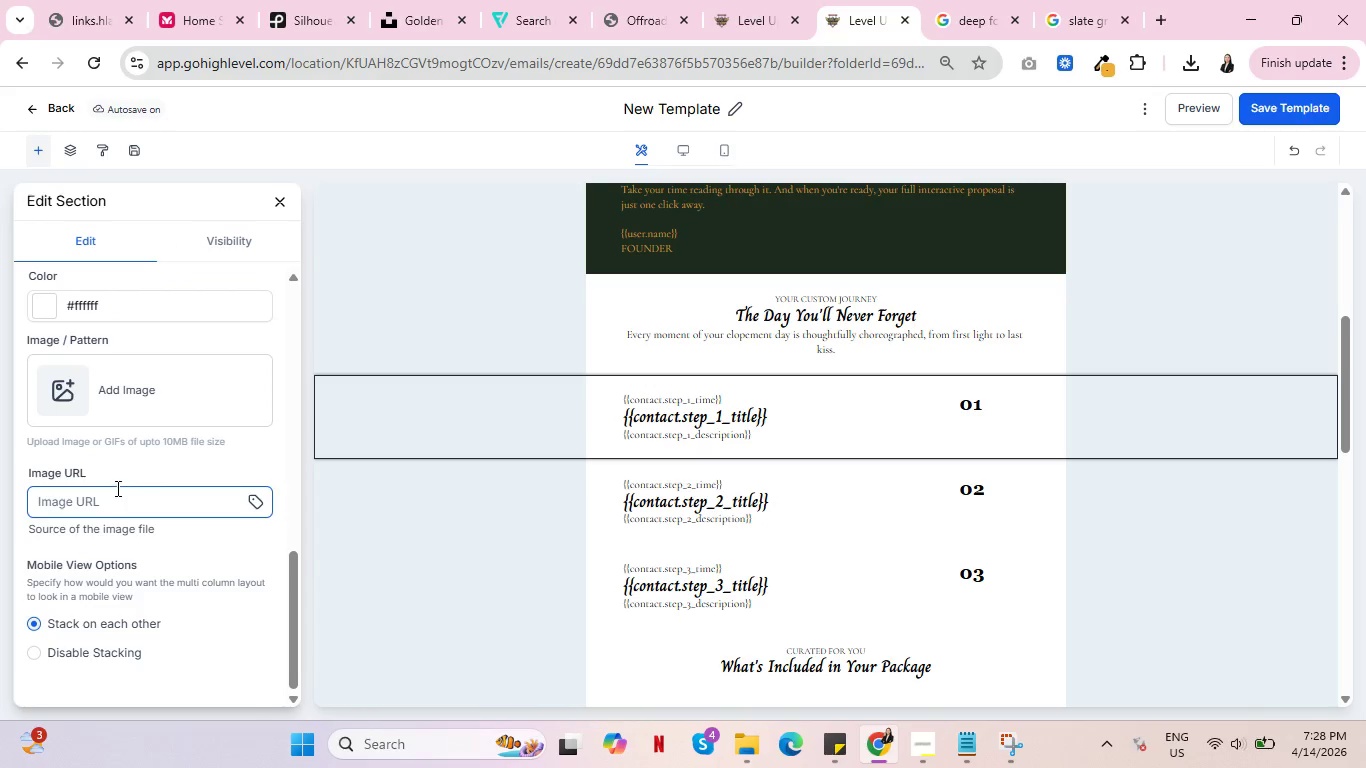 
mouse_move([636, 426])
 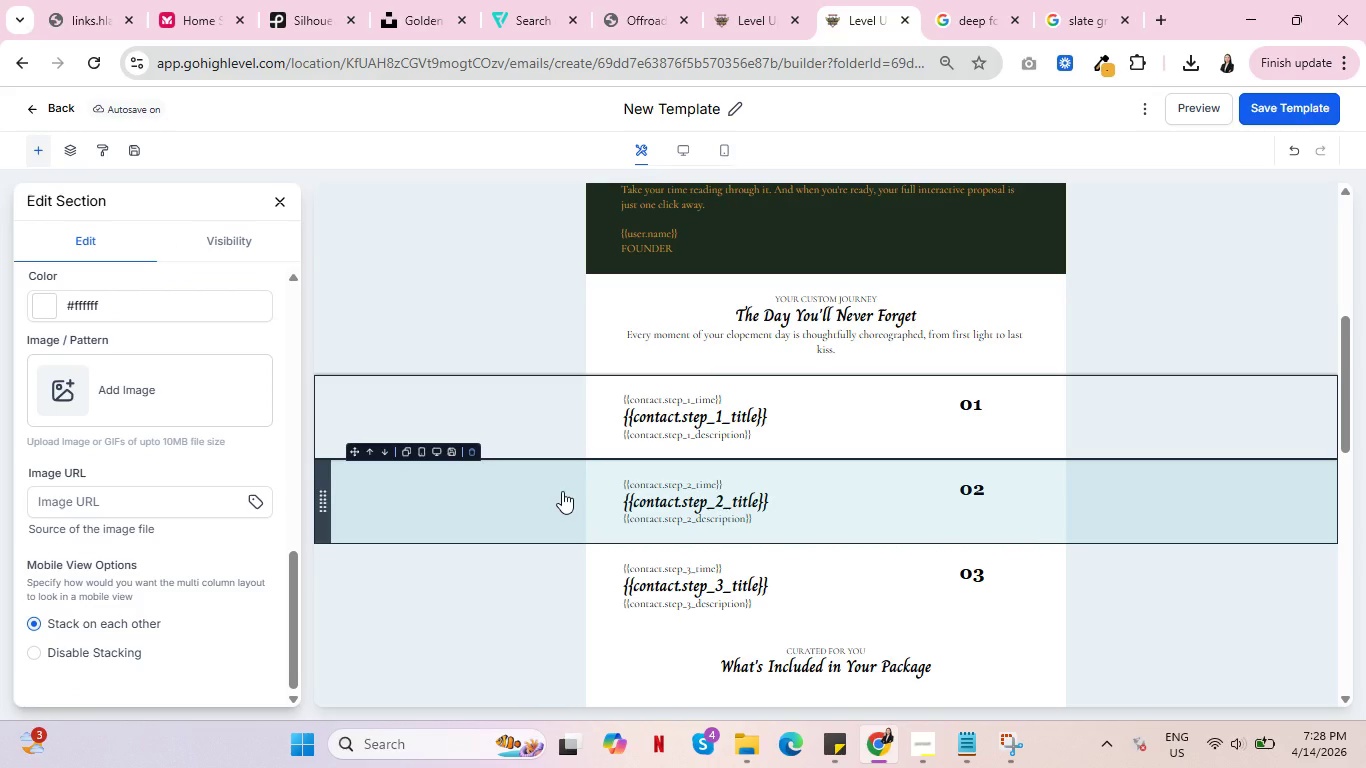 
wait(6.28)
 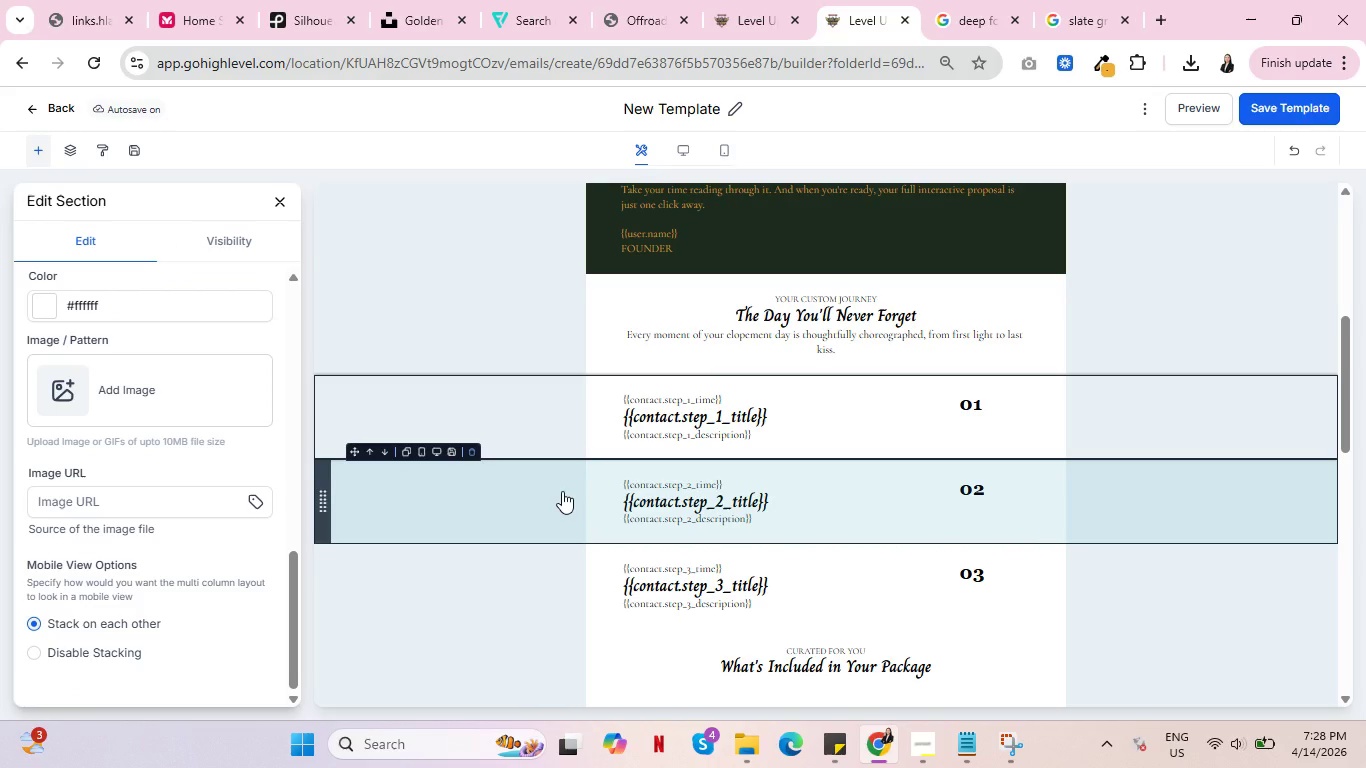 
scroll: coordinate [626, 470], scroll_direction: down, amount: 11.0
 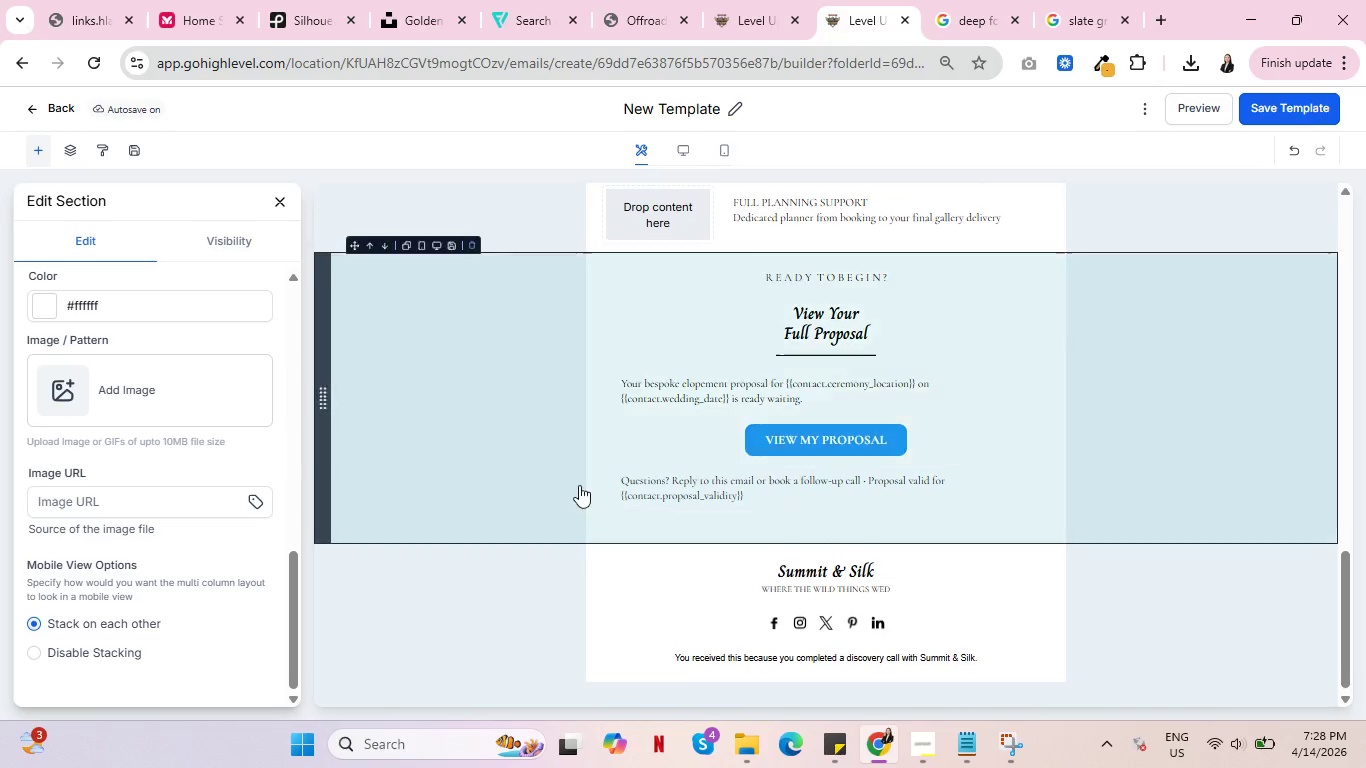 
scroll: coordinate [588, 487], scroll_direction: up, amount: 13.0
 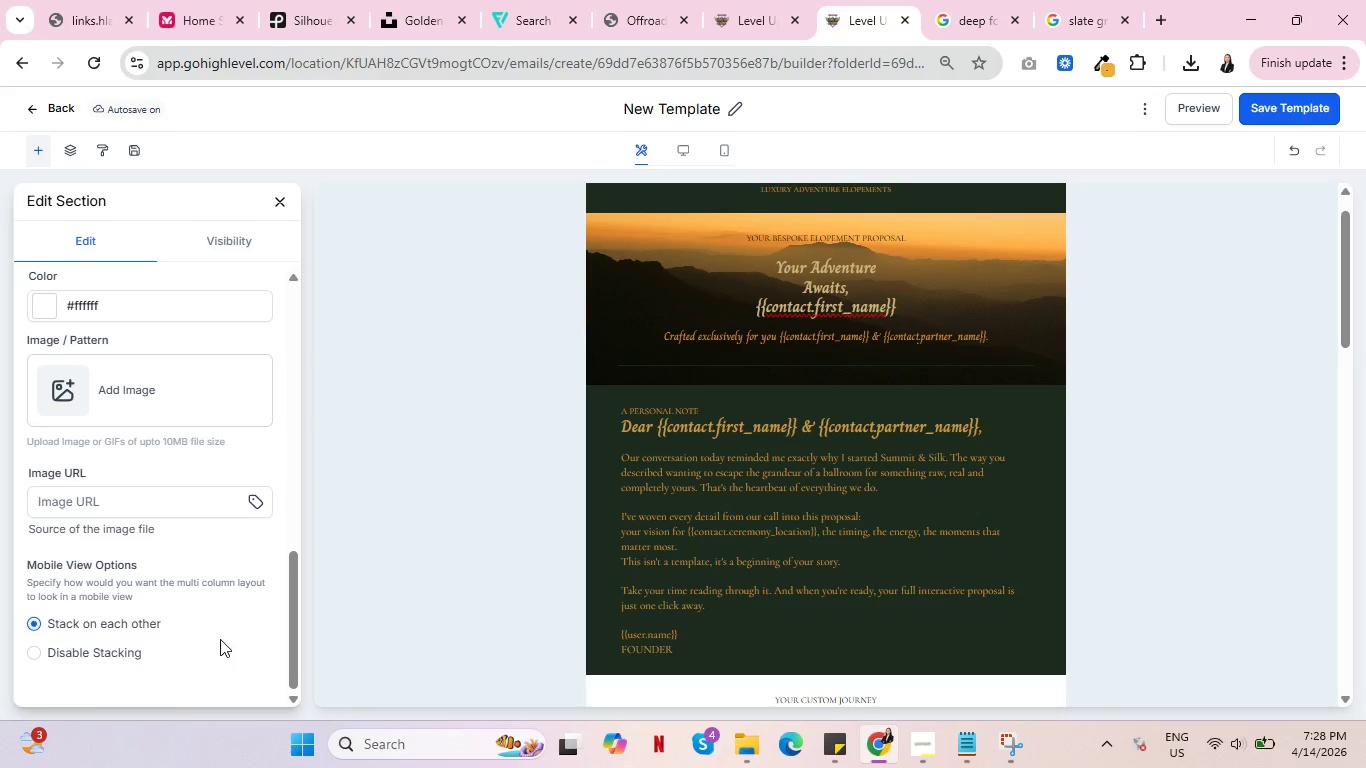 
wait(7.02)
 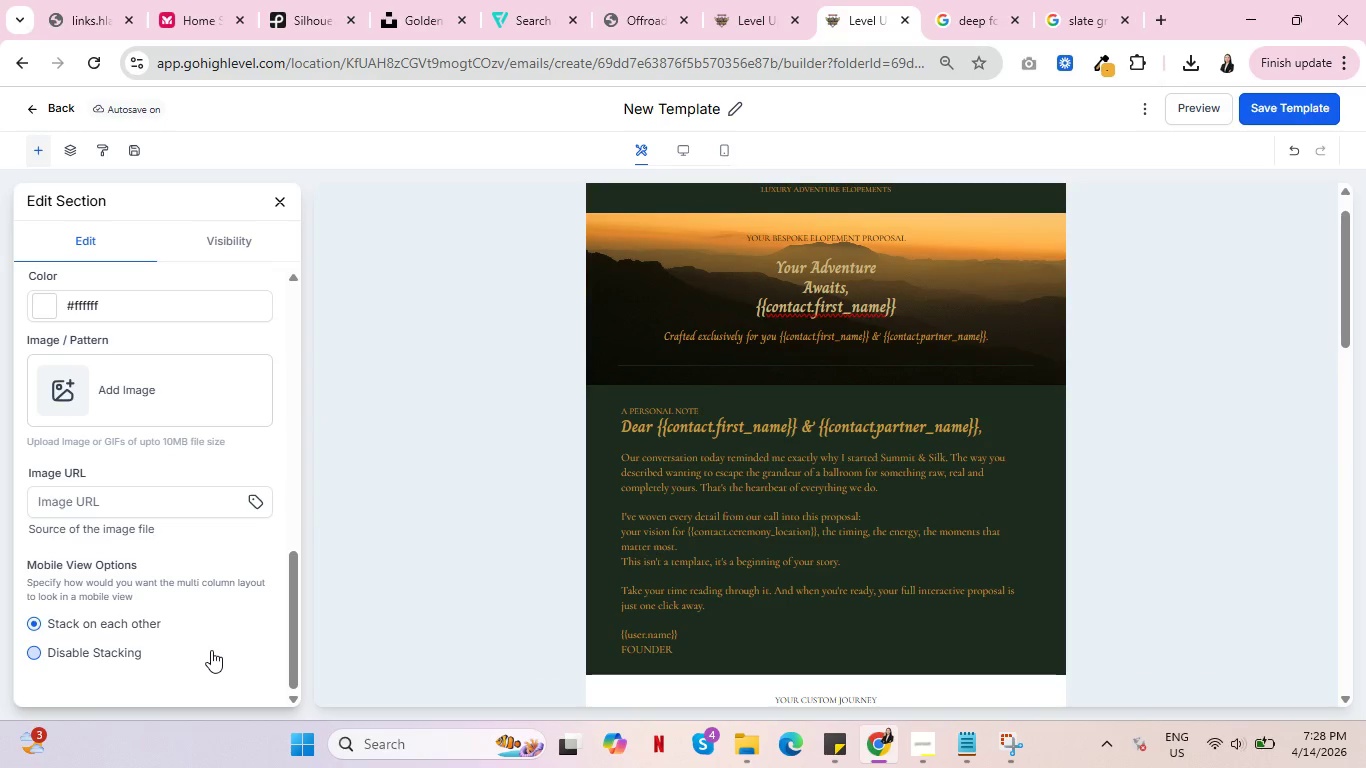 
scroll: coordinate [575, 545], scroll_direction: down, amount: 3.0
 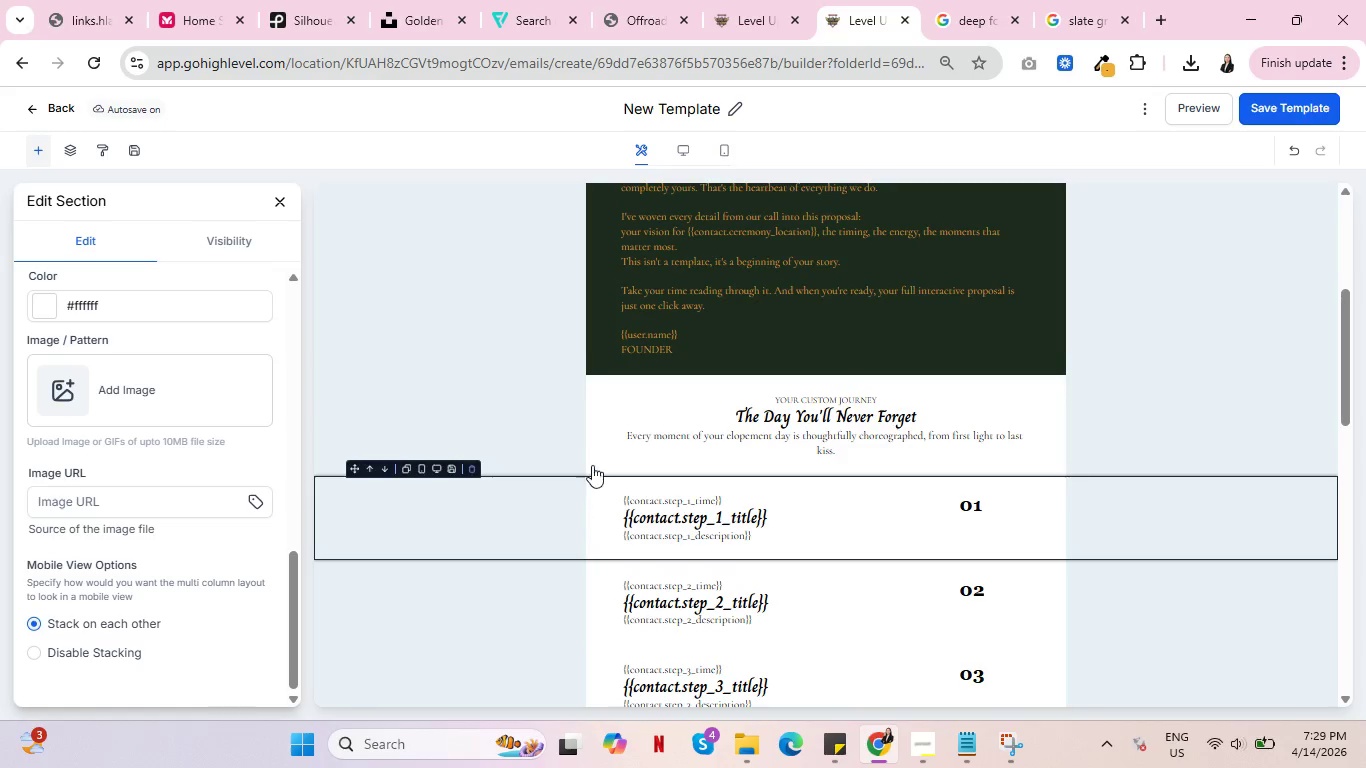 
wait(6.83)
 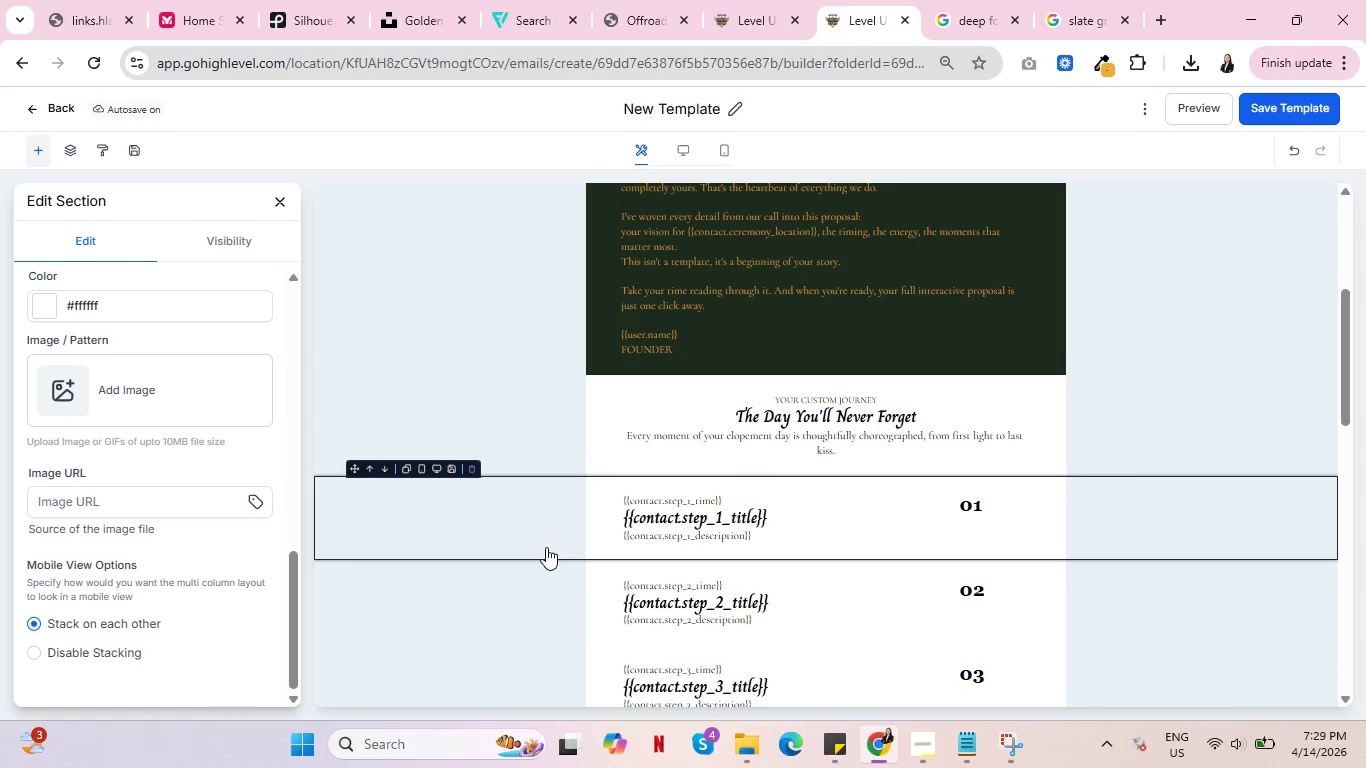 
left_click([591, 435])
 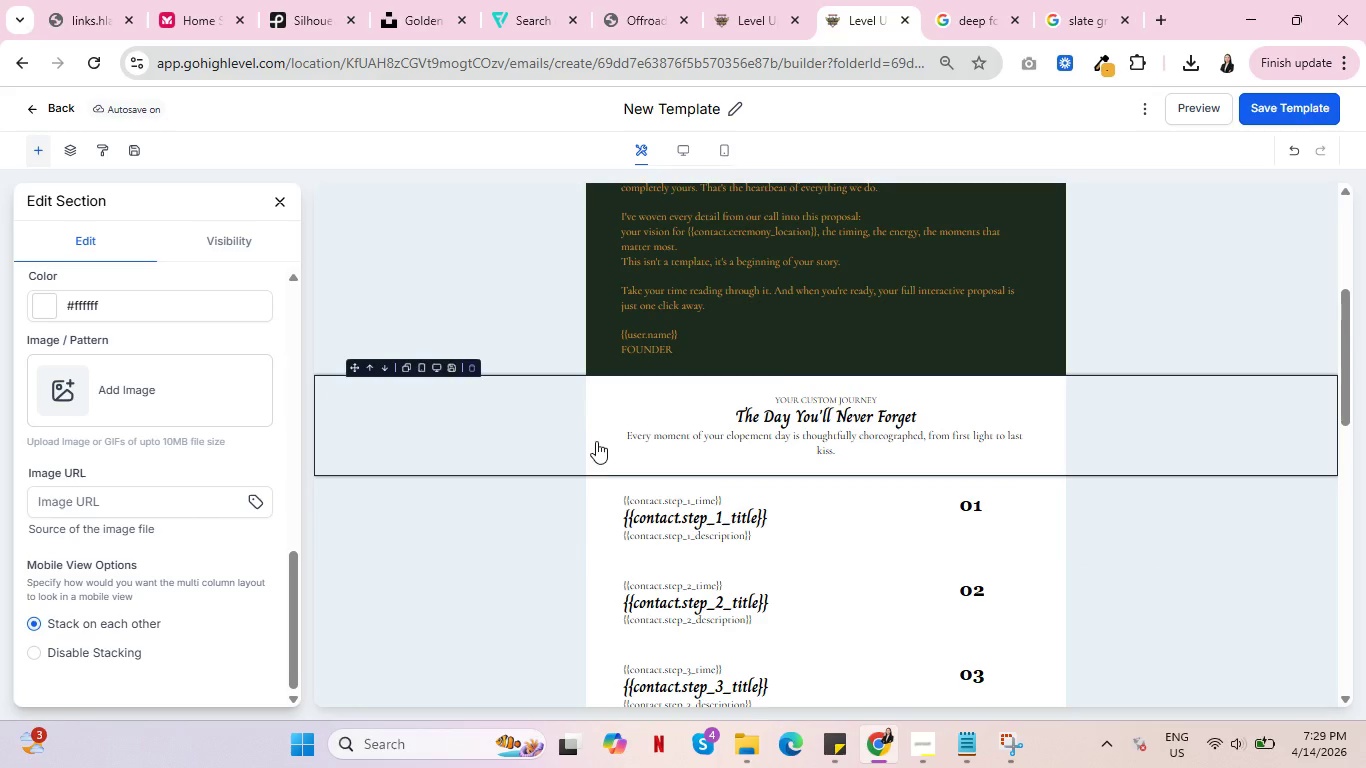 
left_click([597, 542])
 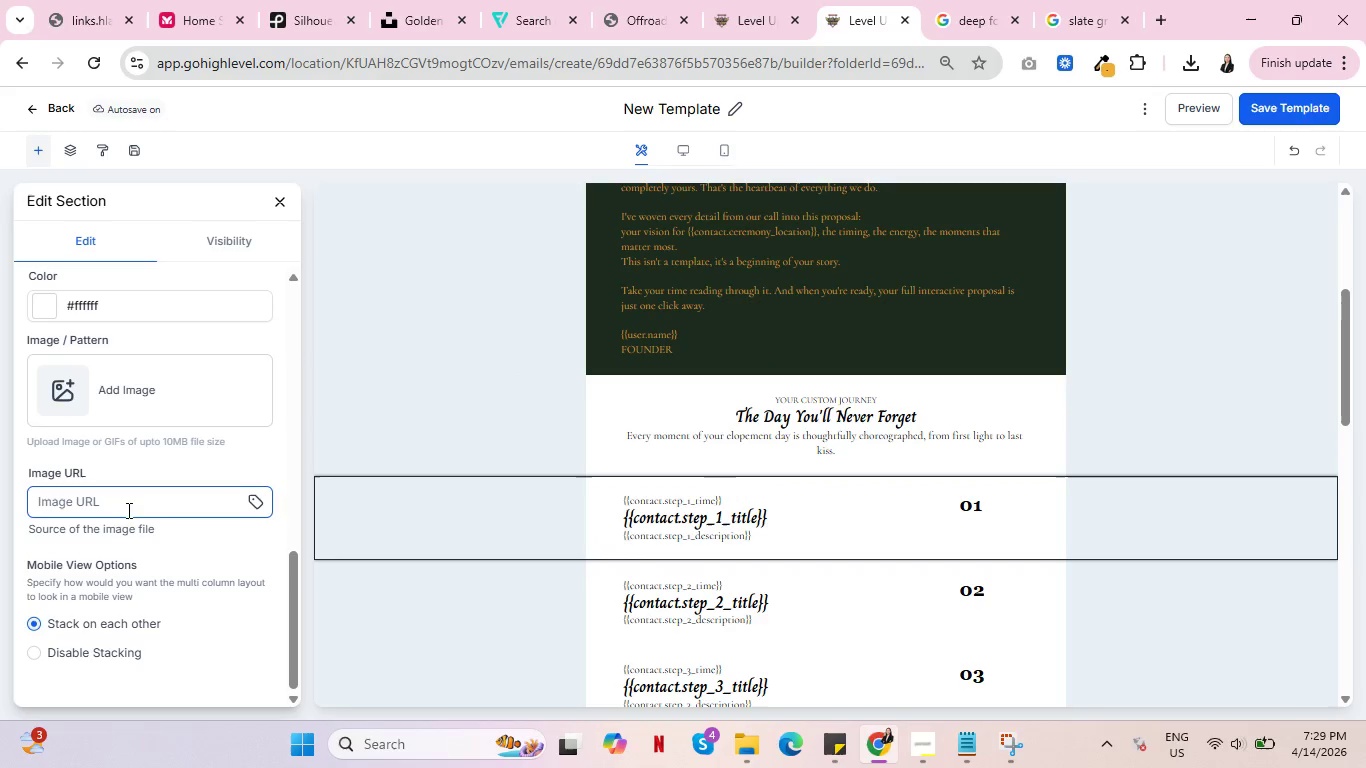 
scroll: coordinate [126, 513], scroll_direction: down, amount: 3.0
 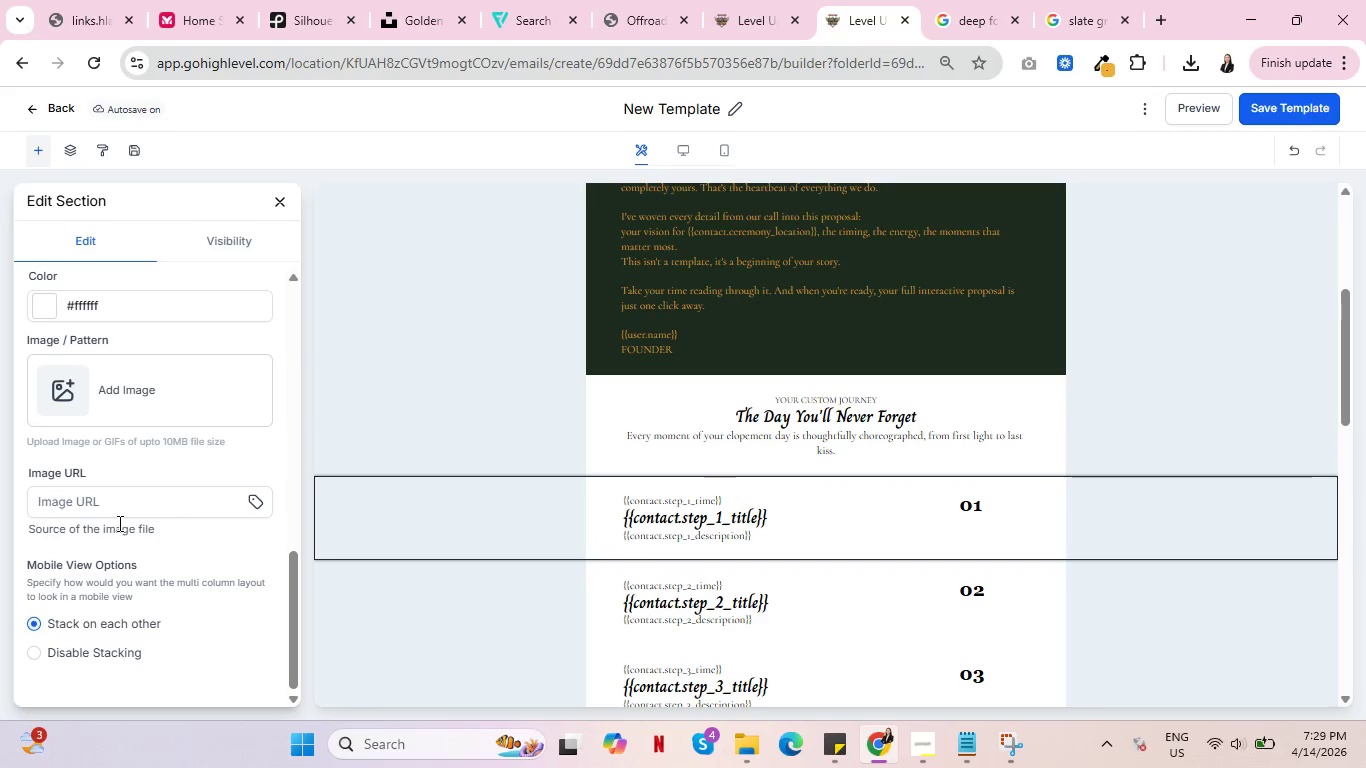 
scroll: coordinate [100, 491], scroll_direction: up, amount: 8.0
 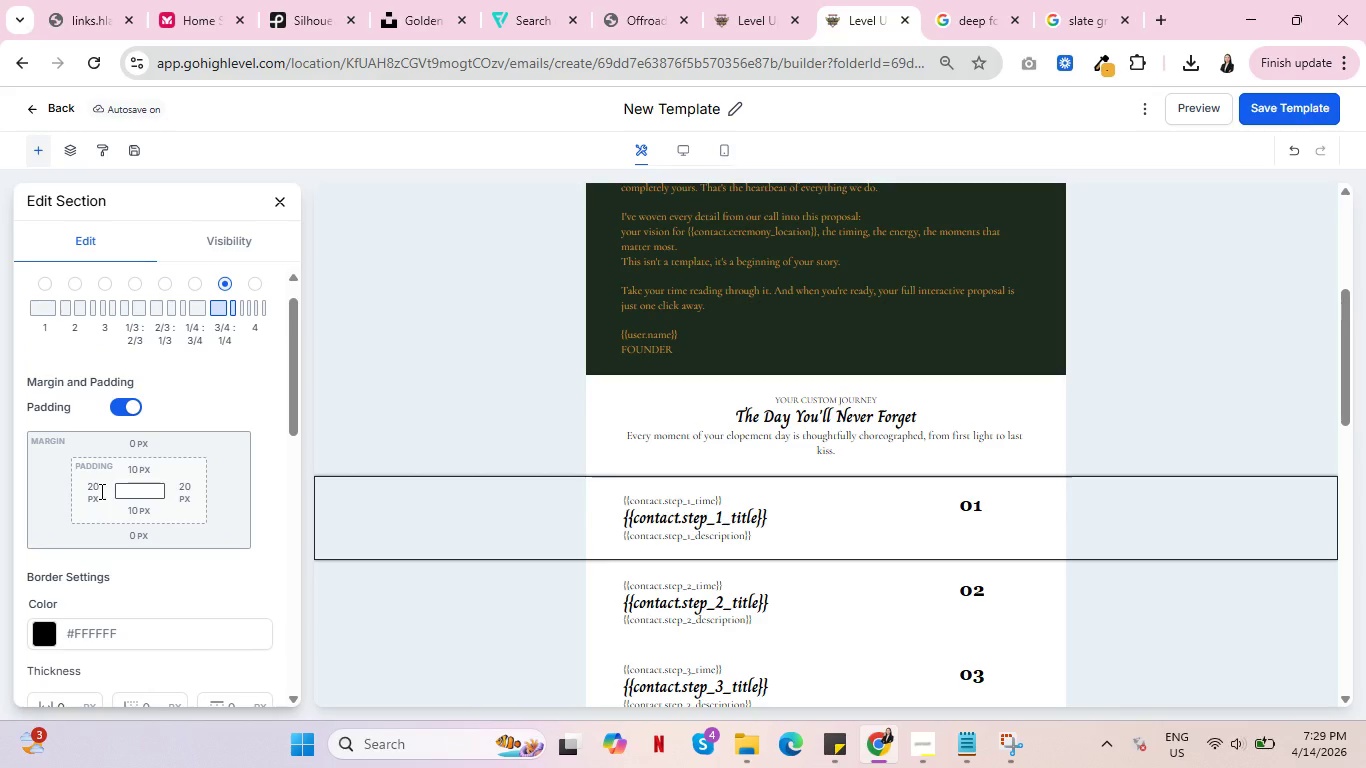 
scroll: coordinate [103, 499], scroll_direction: down, amount: 5.0
 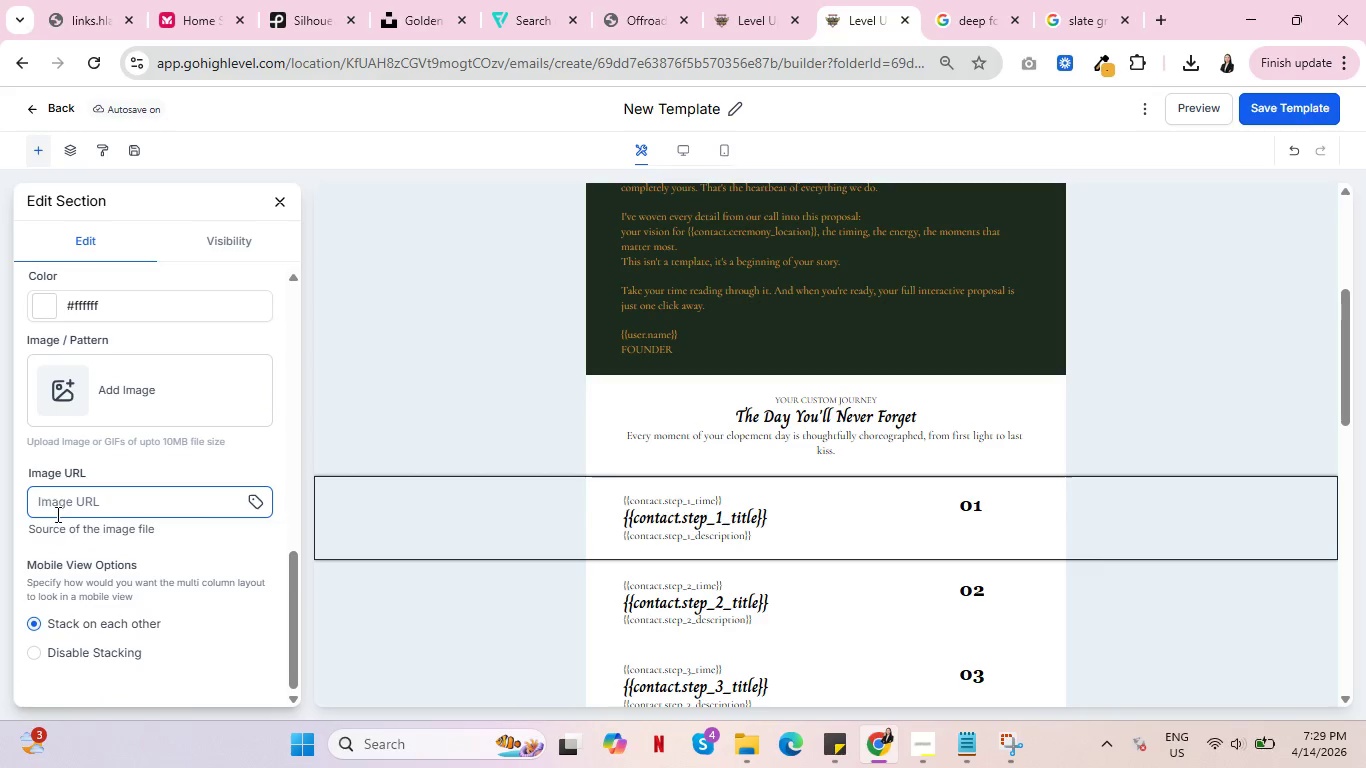 
scroll: coordinate [82, 470], scroll_direction: up, amount: 1.0
 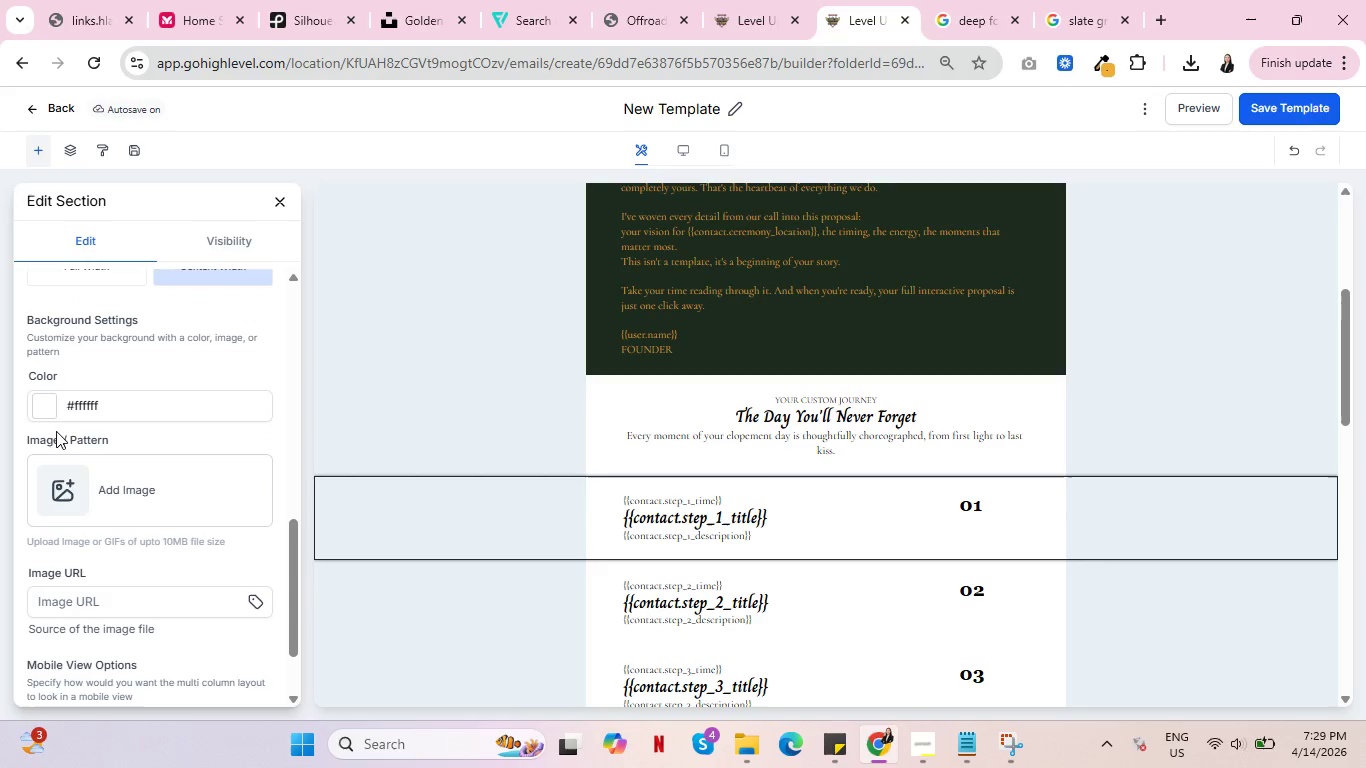 
mouse_move([53, 457])
 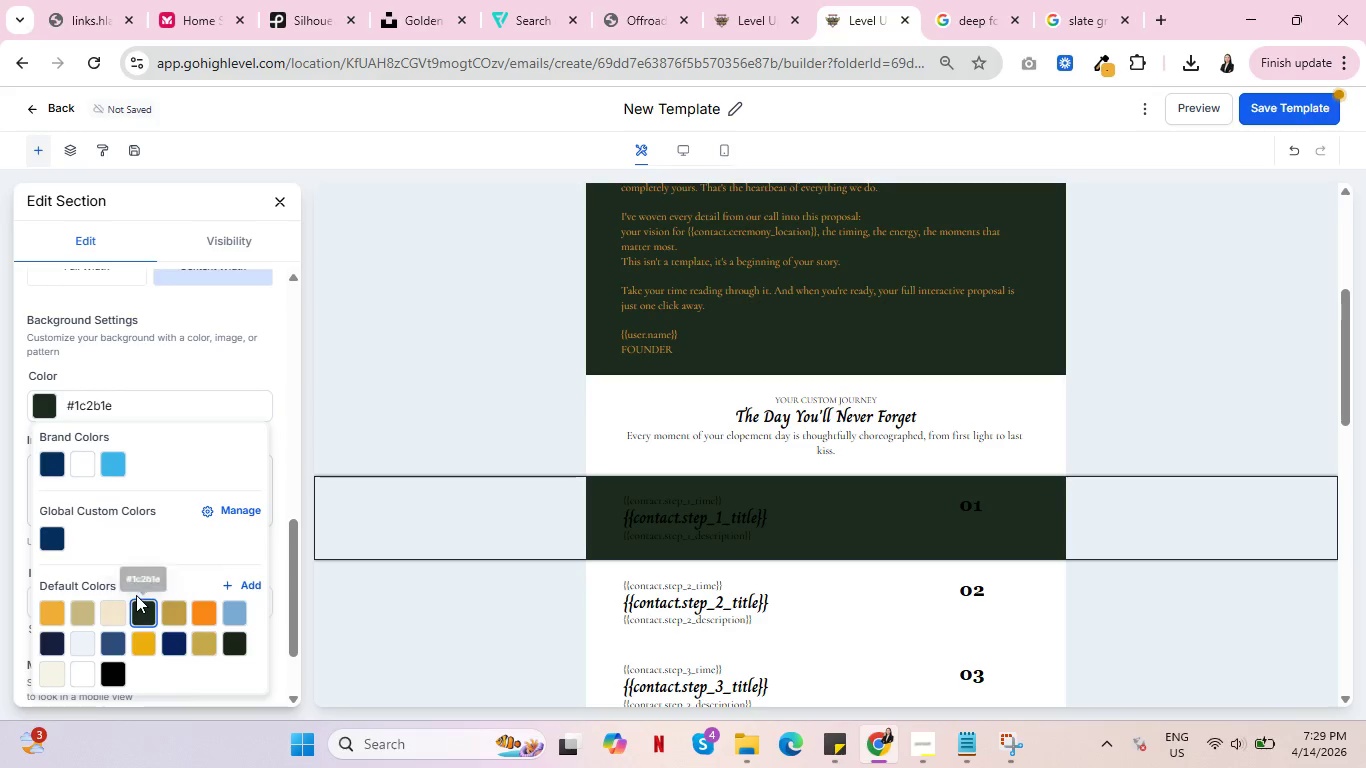 
wait(5.83)
 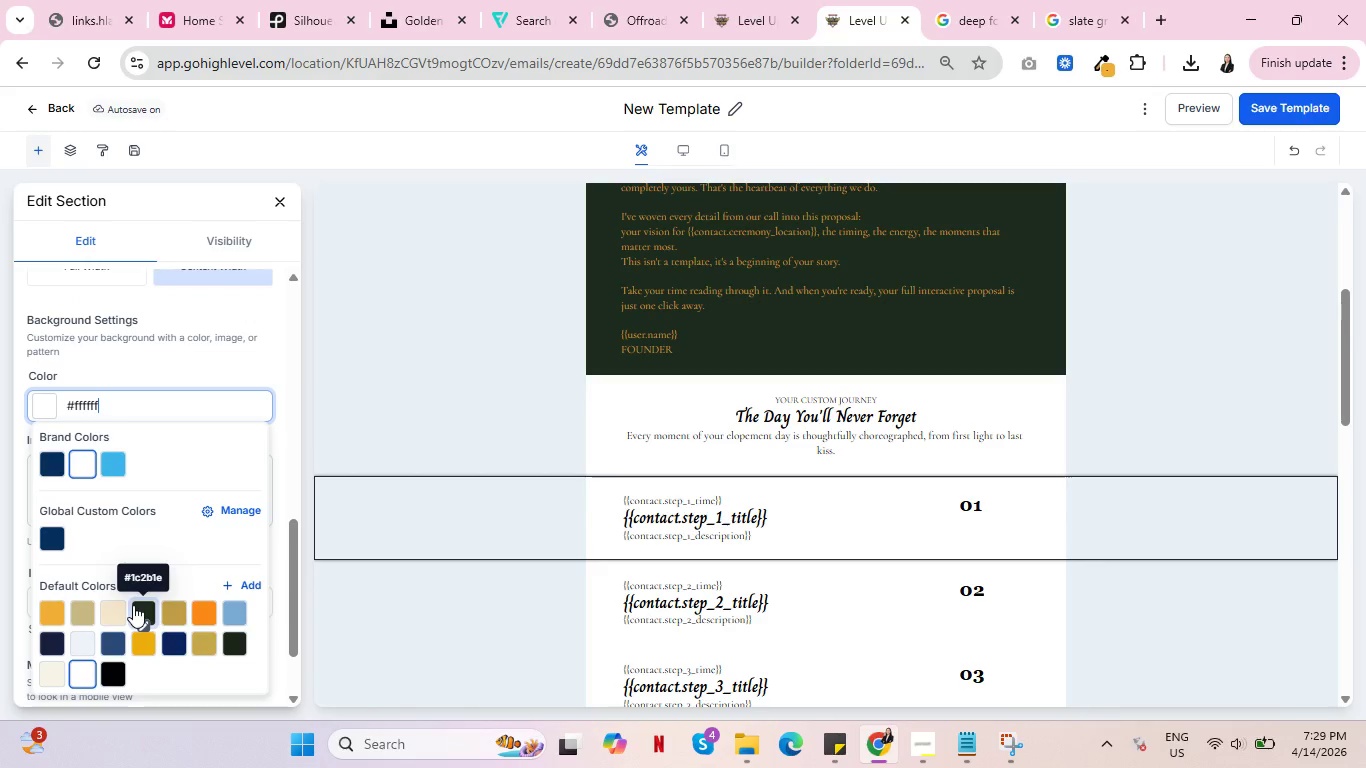 
left_click([661, 521])
 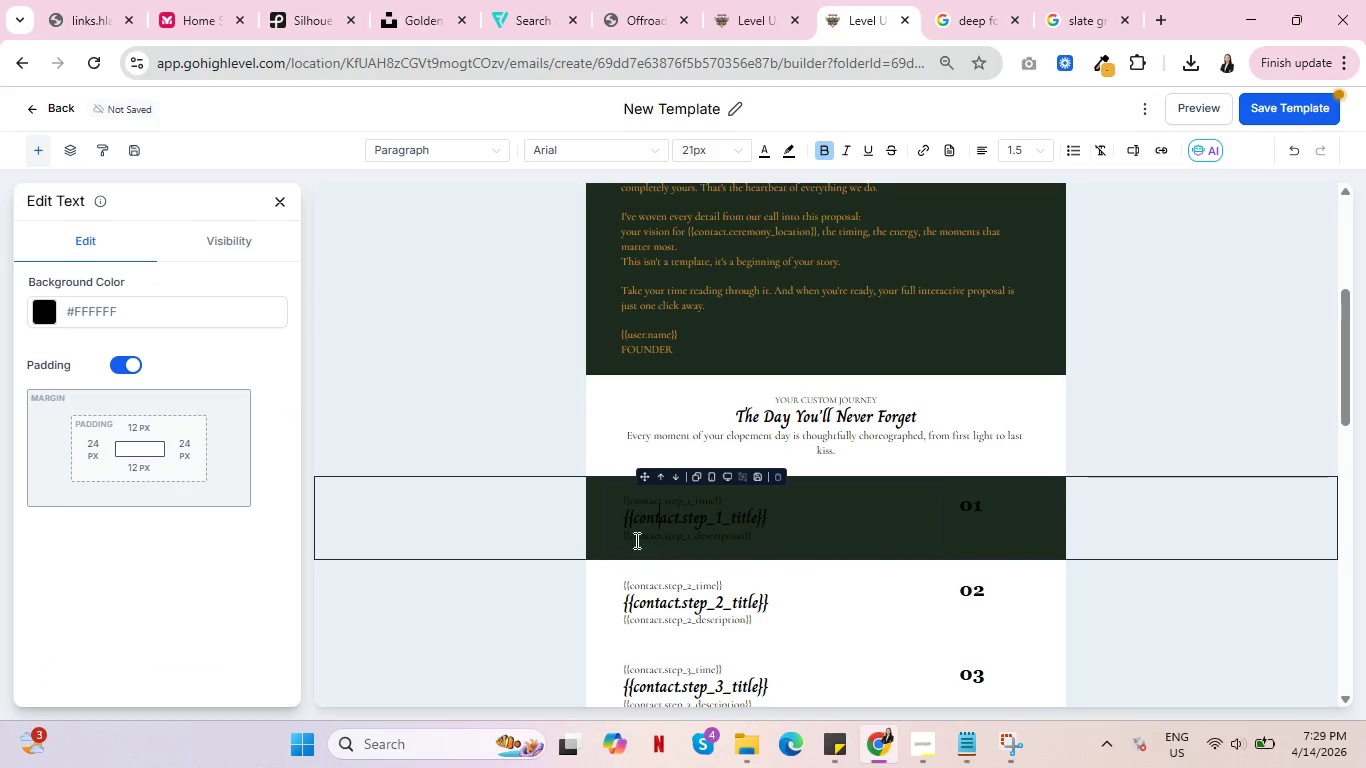 
double_click([643, 520])
 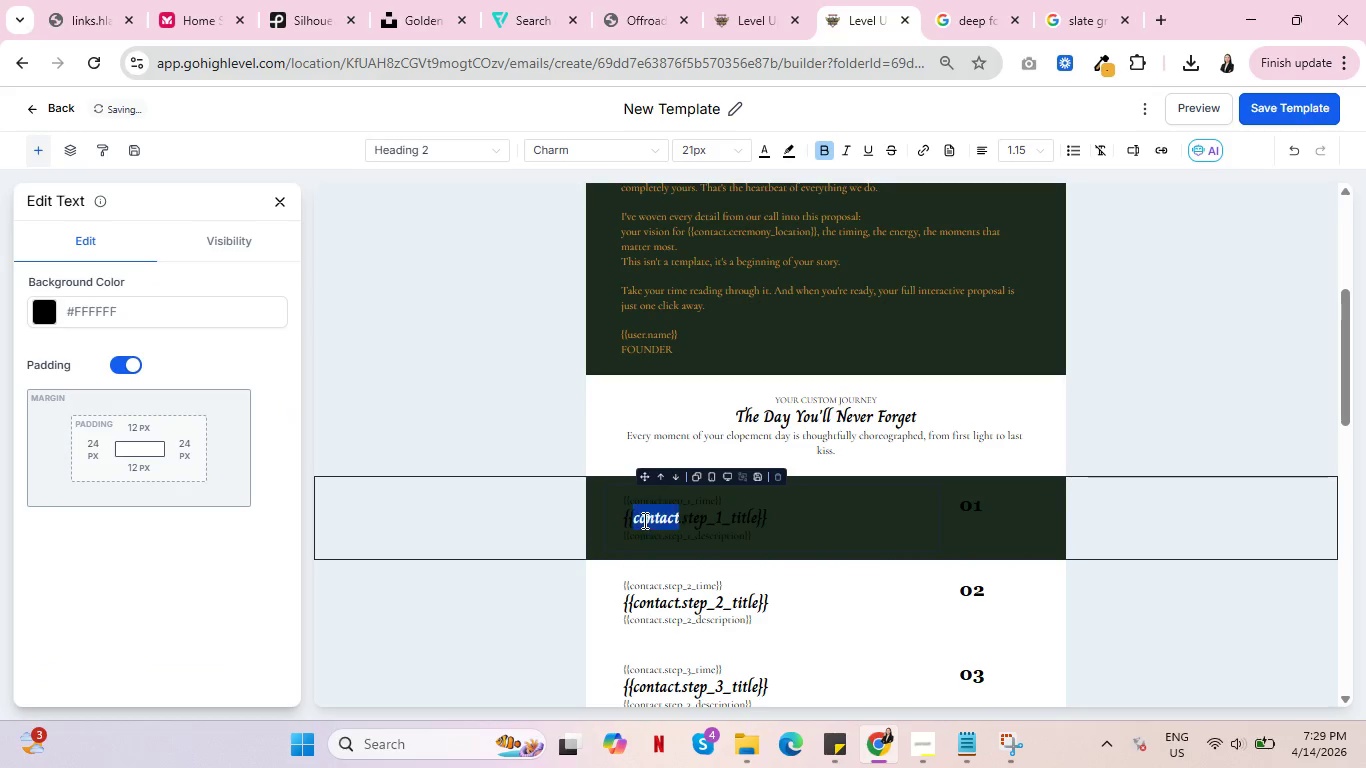 
triple_click([643, 520])
 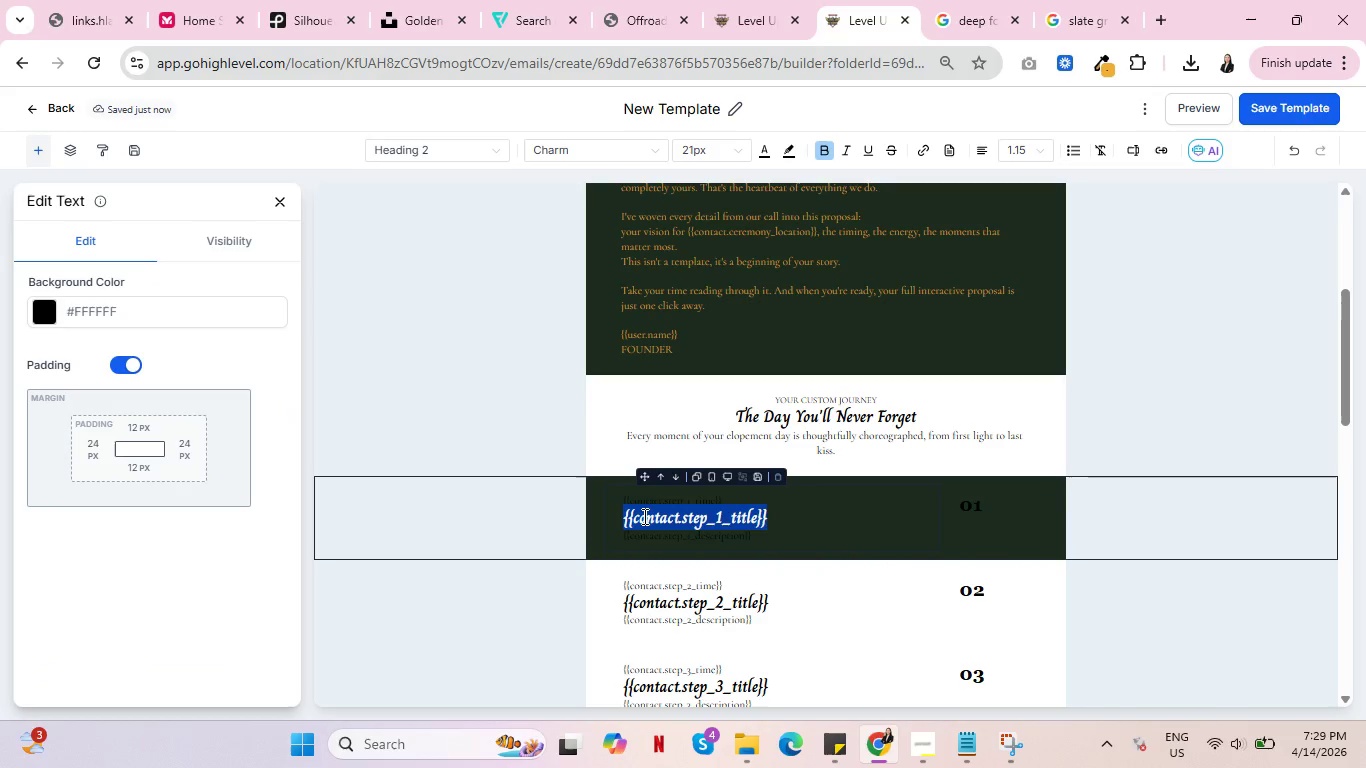 
key(Control+A)
 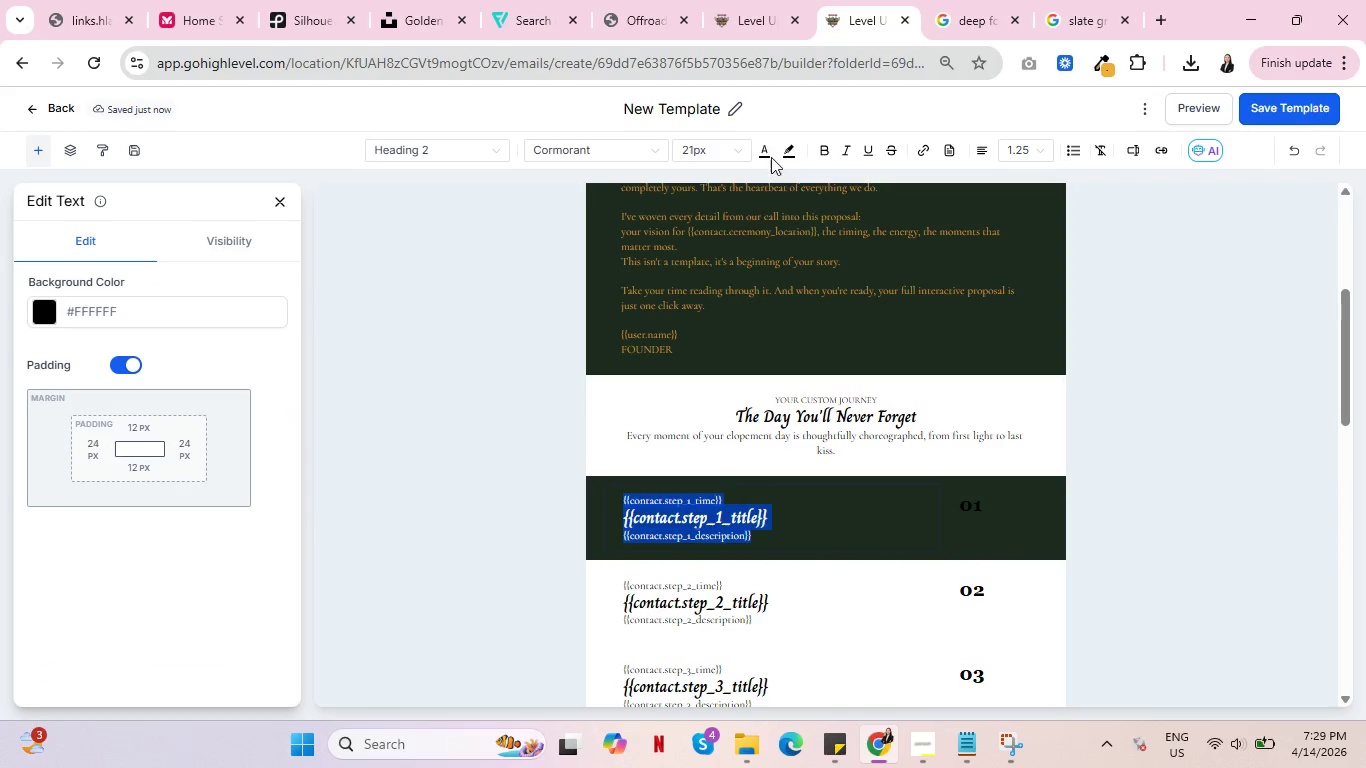 
left_click([763, 156])
 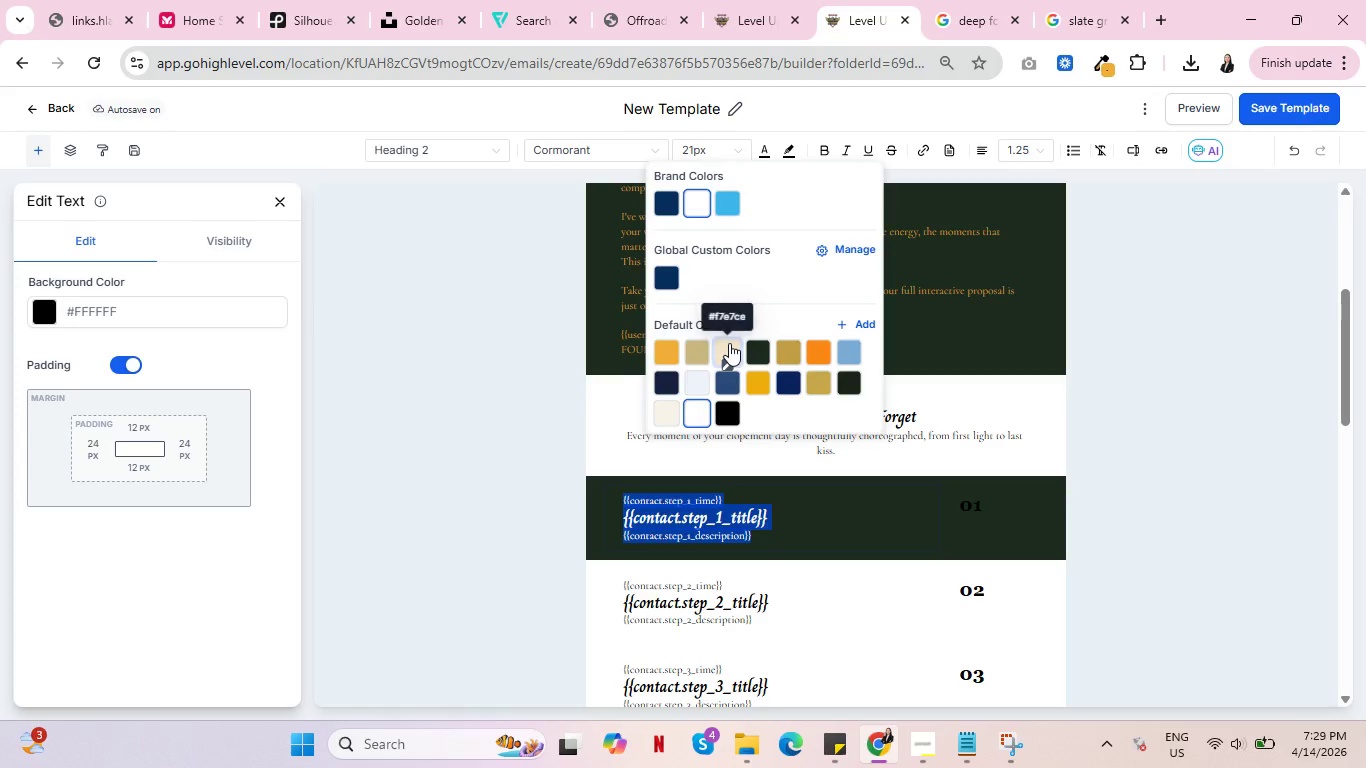 
left_click([729, 343])
 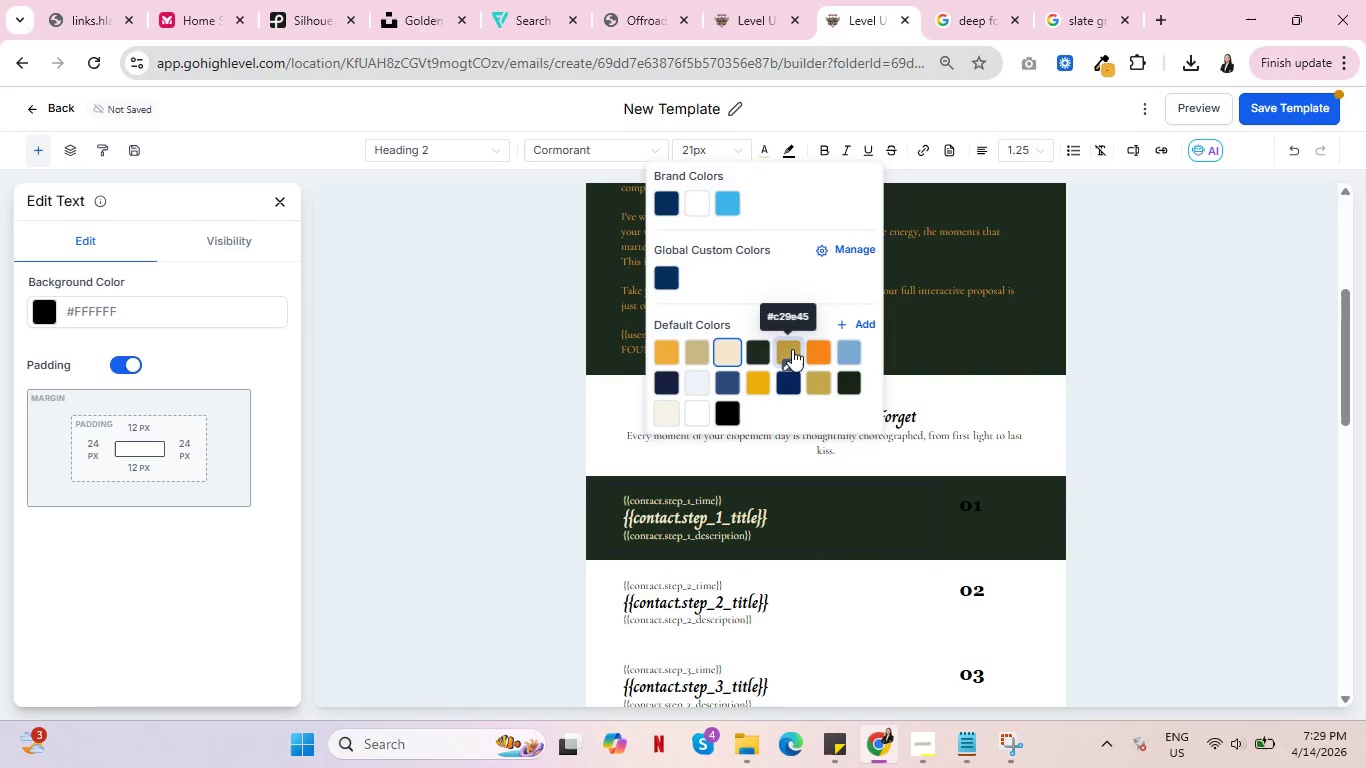 
left_click([792, 349])
 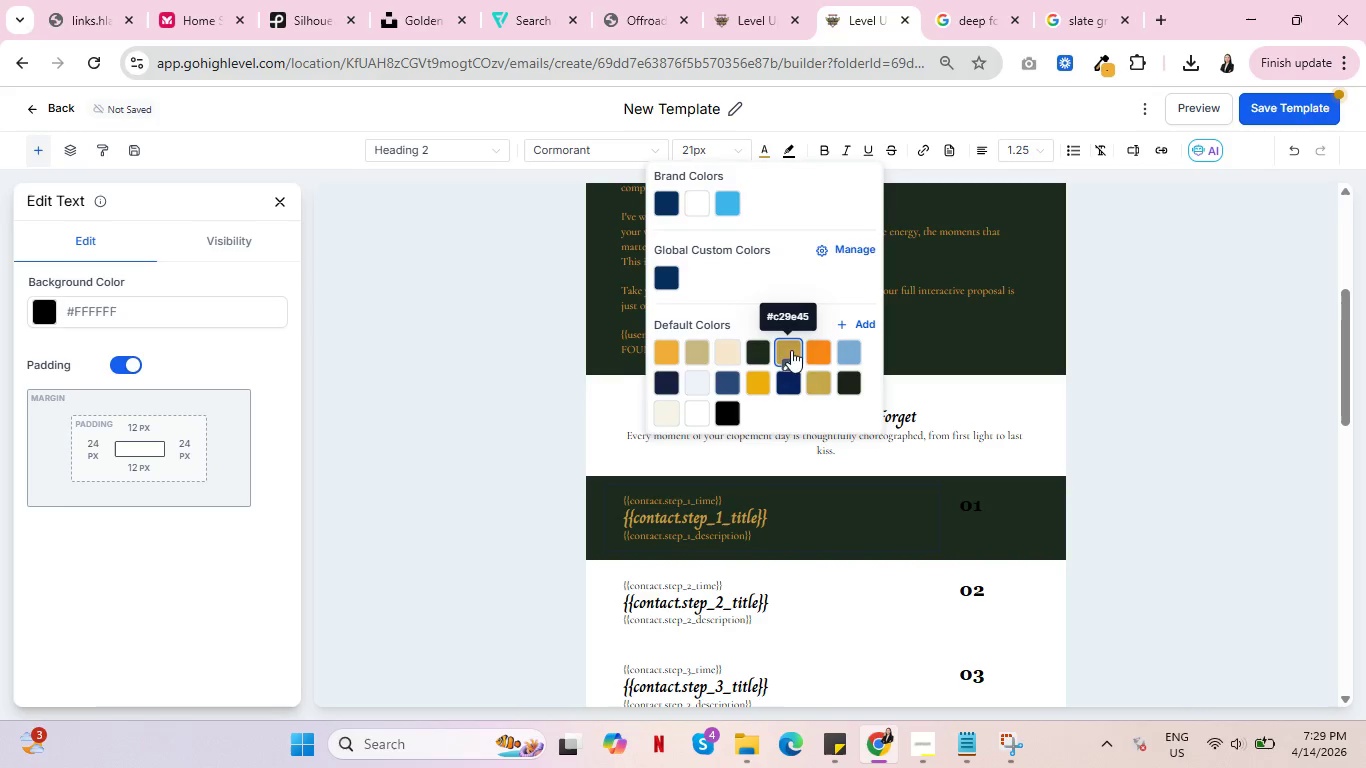 
left_click([823, 375])
 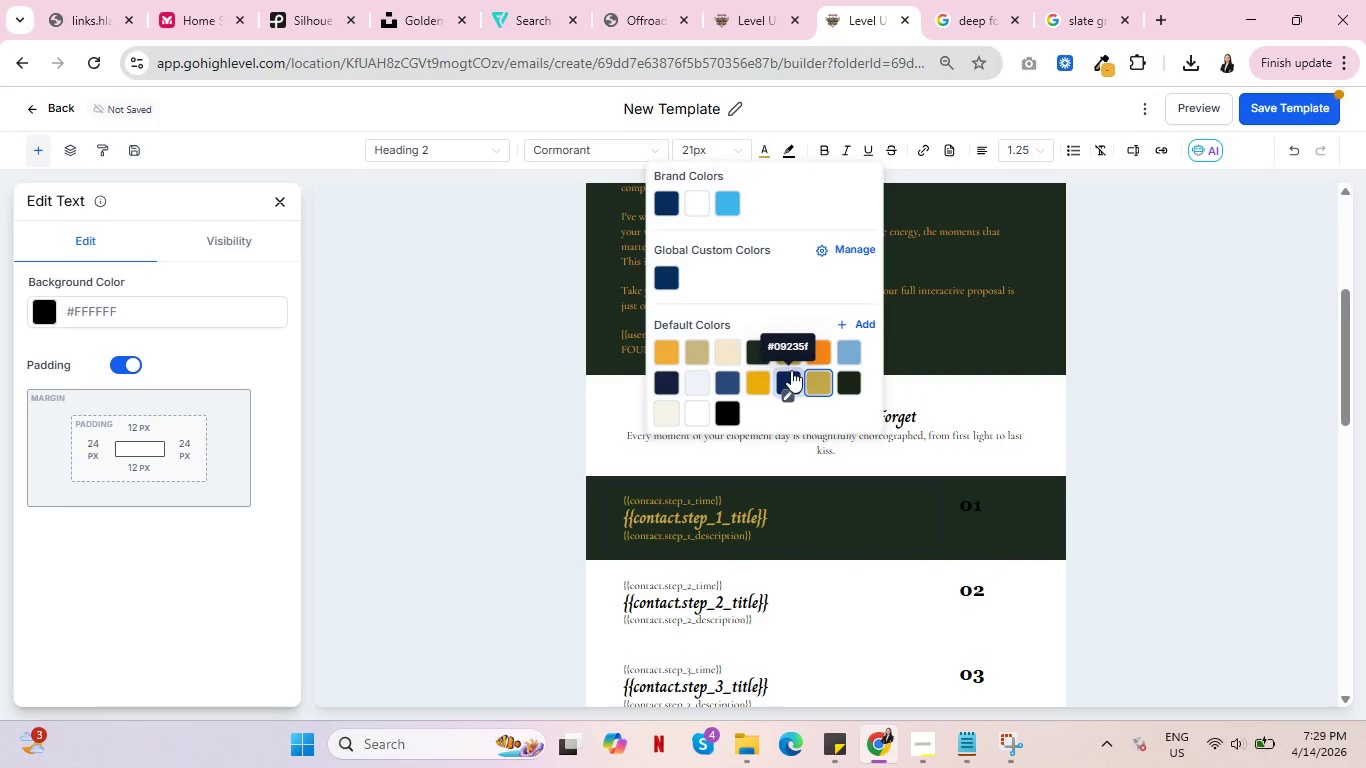 
left_click([783, 346])
 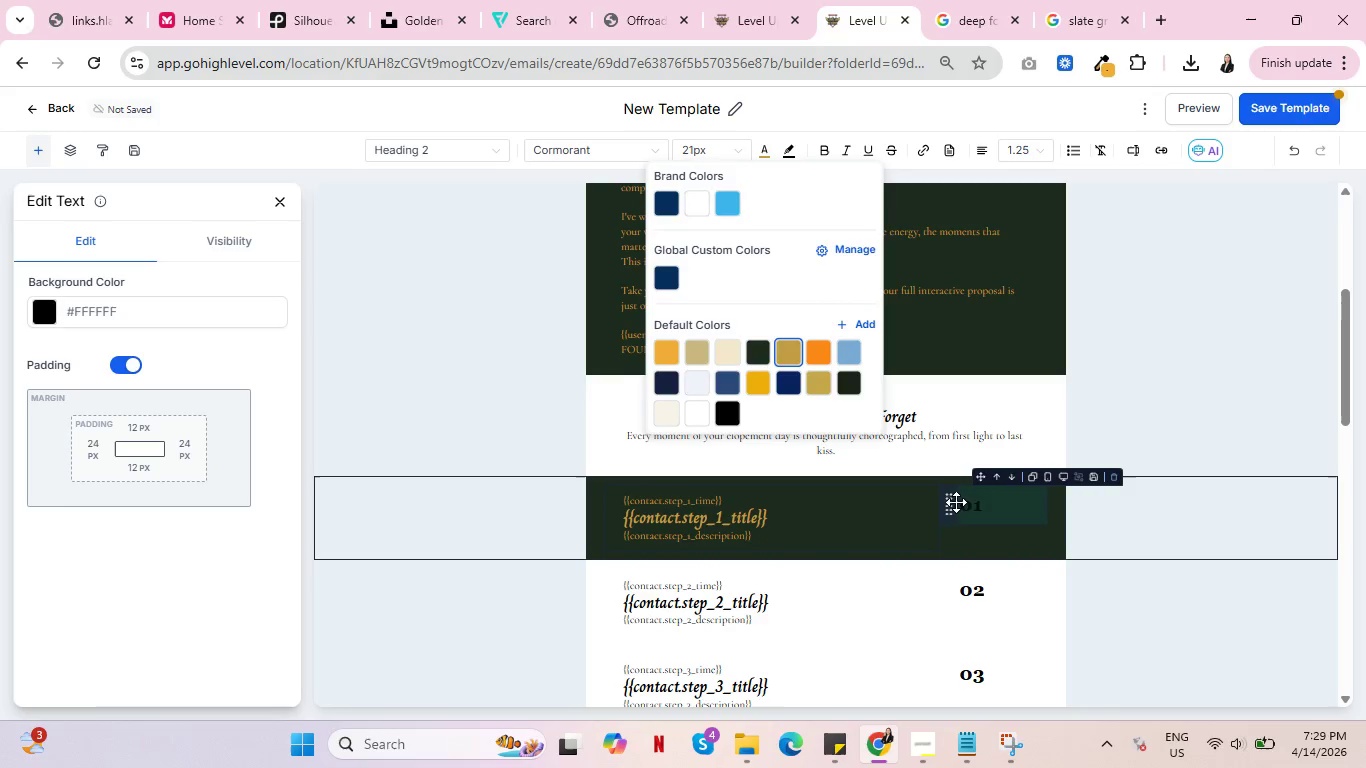 
double_click([970, 504])
 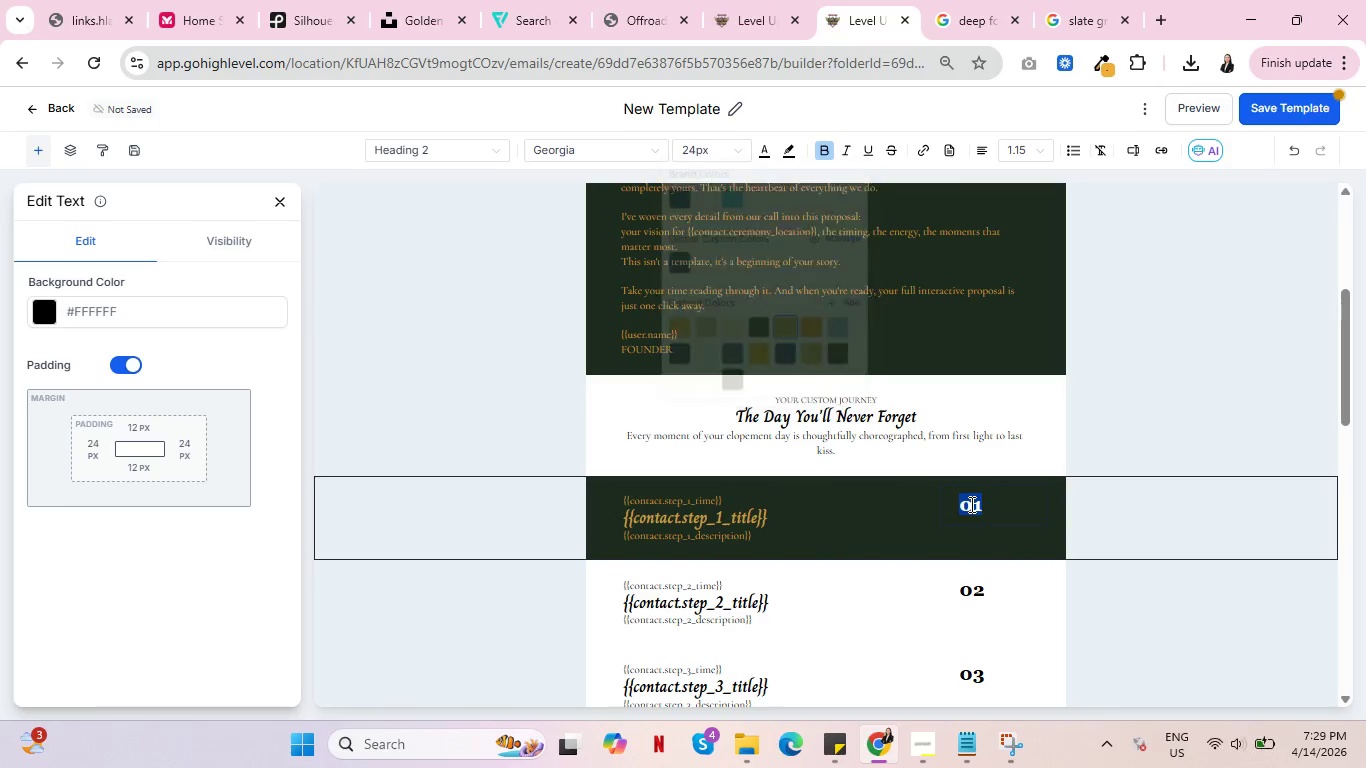 
triple_click([970, 504])
 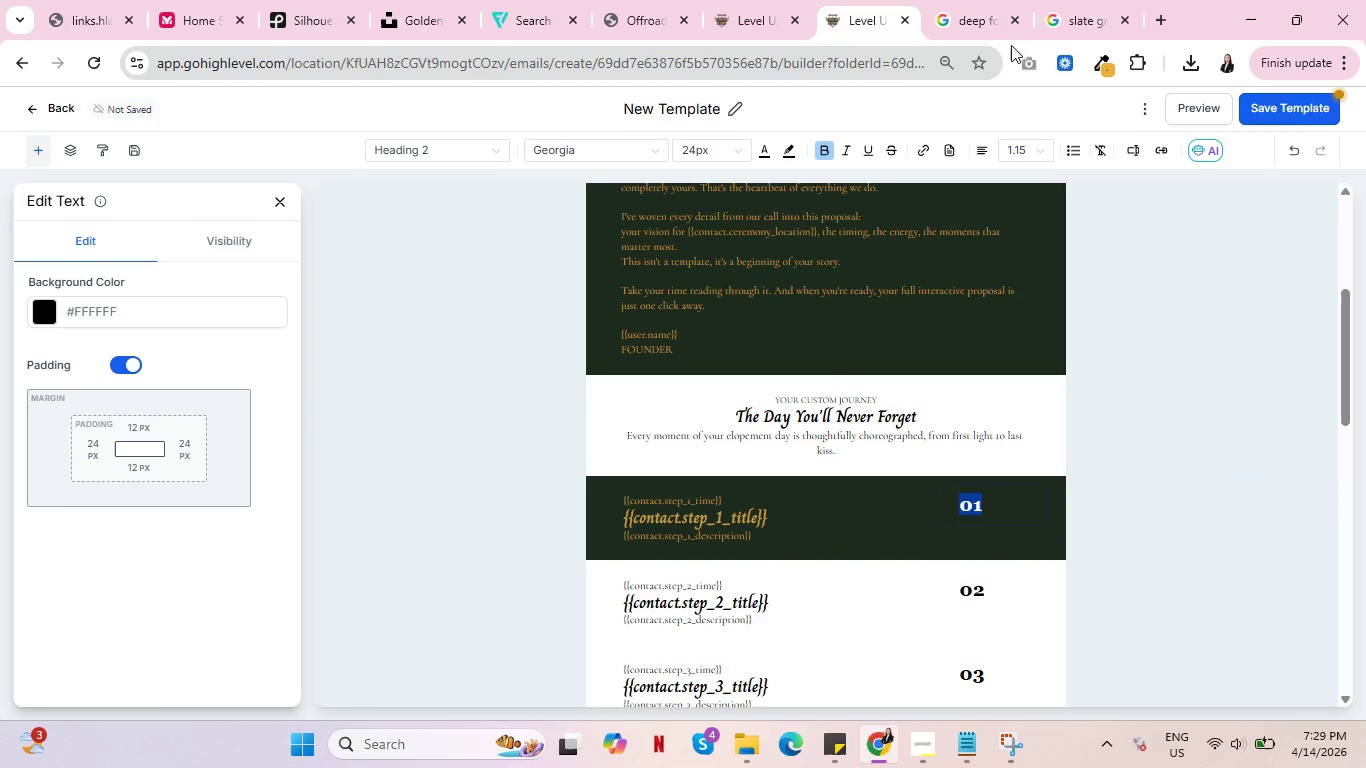 
left_click([1081, 0])
 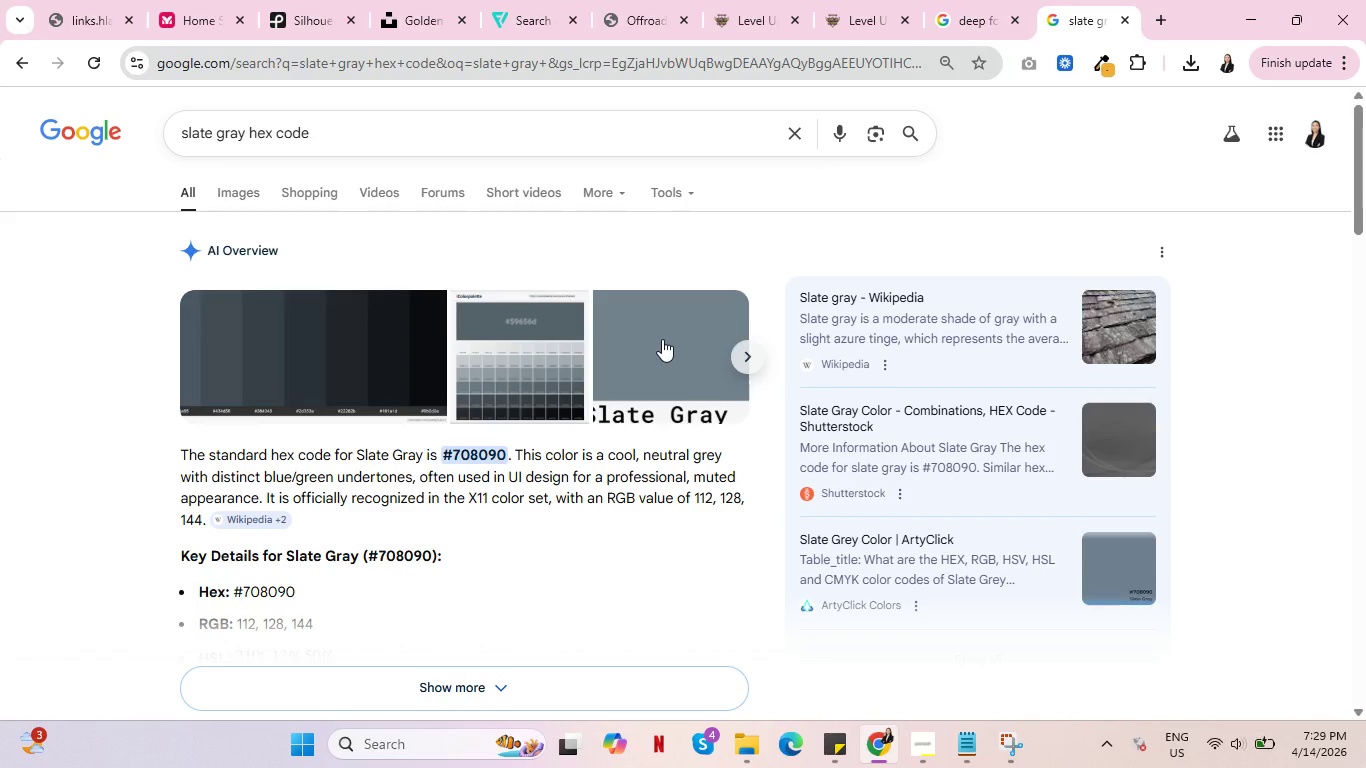 
wait(9.78)
 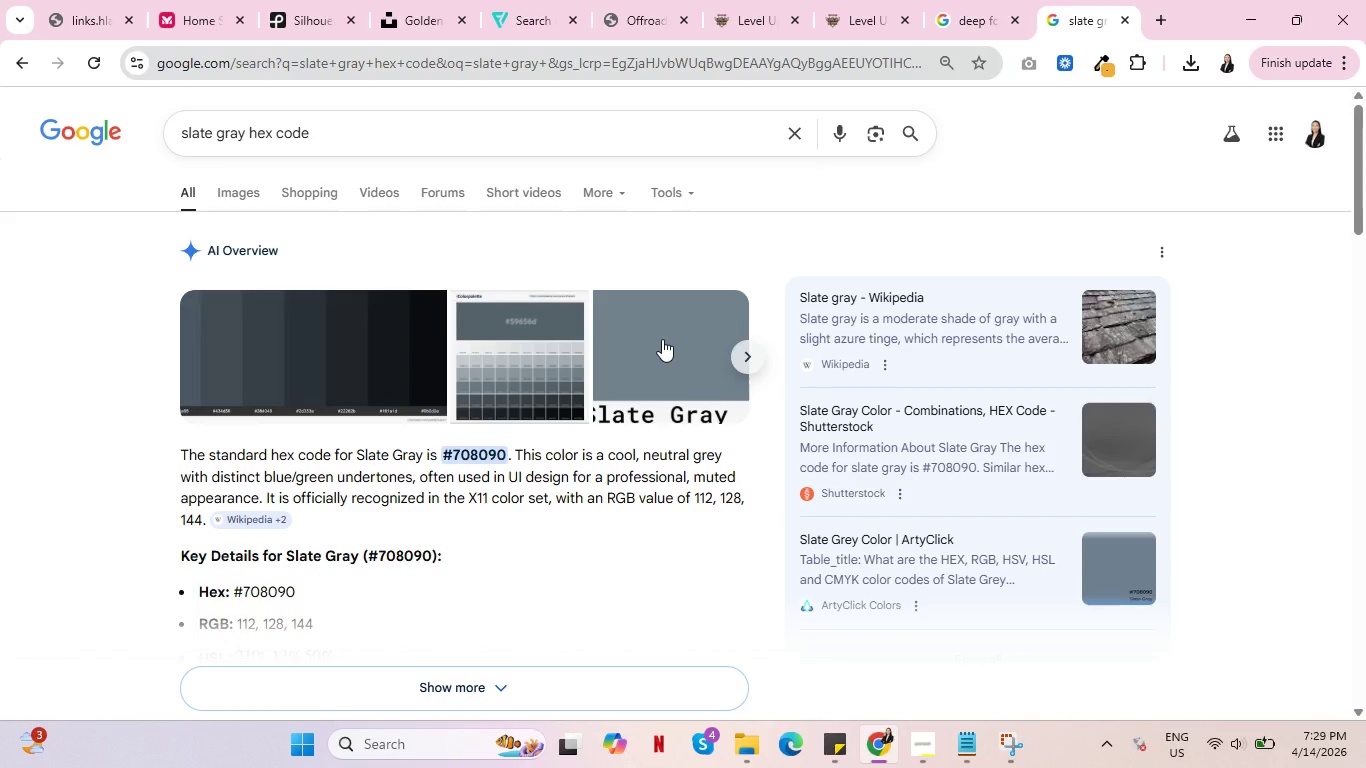 
left_click([1105, 69])
 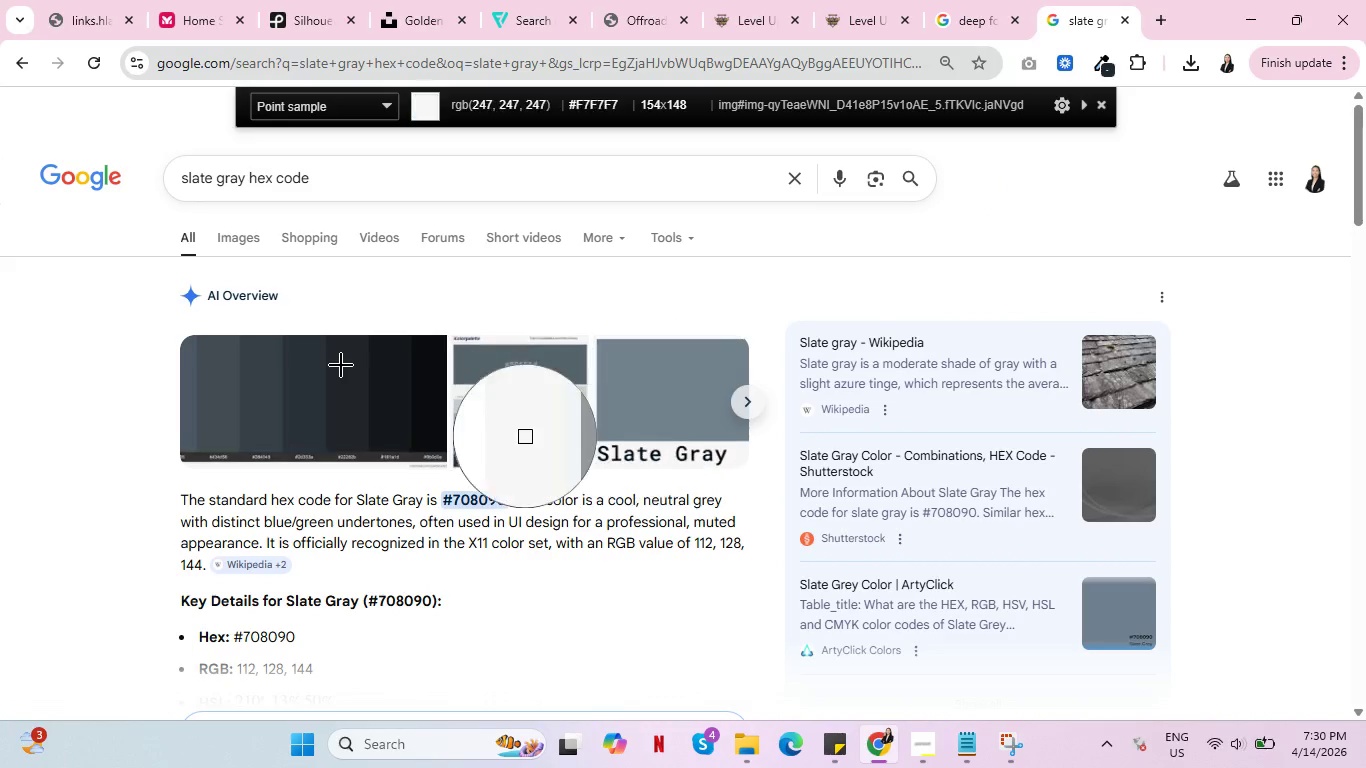 
wait(9.97)
 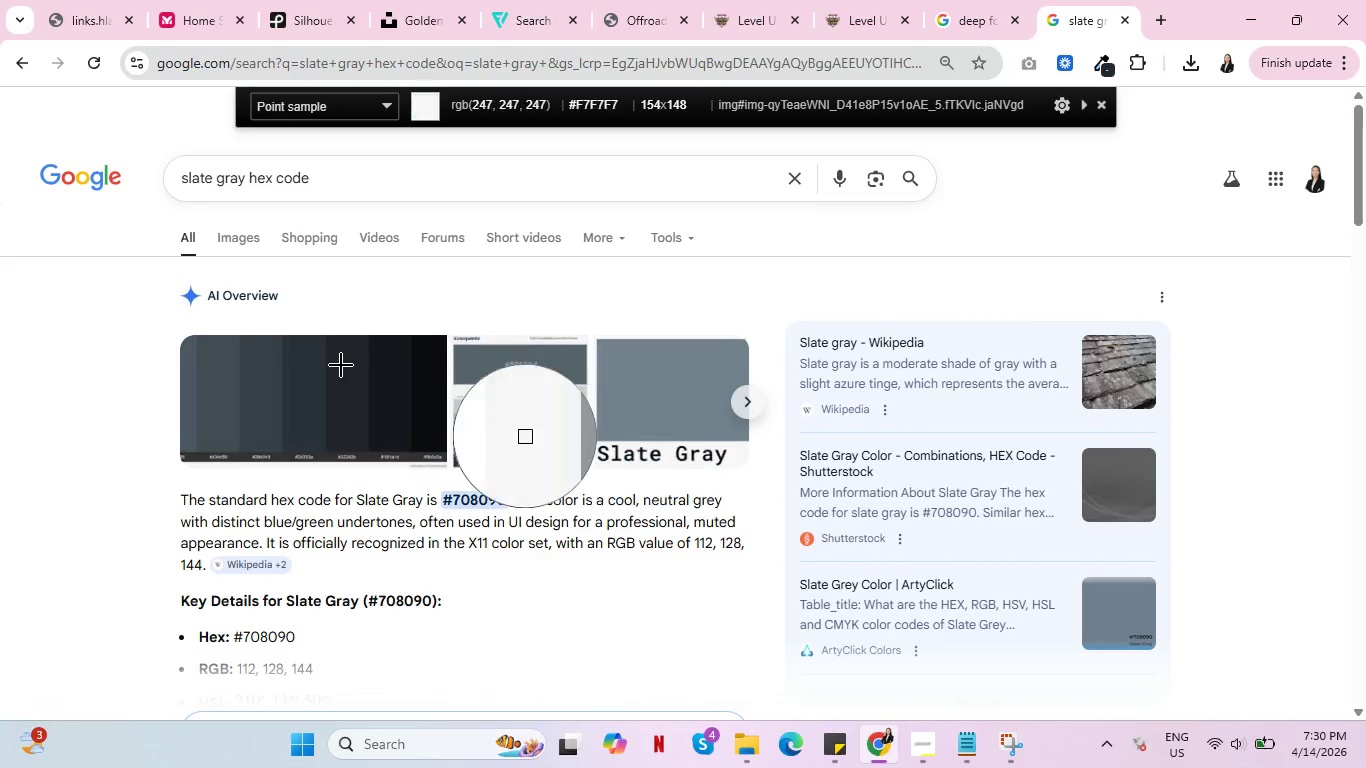 
left_click([636, 368])
 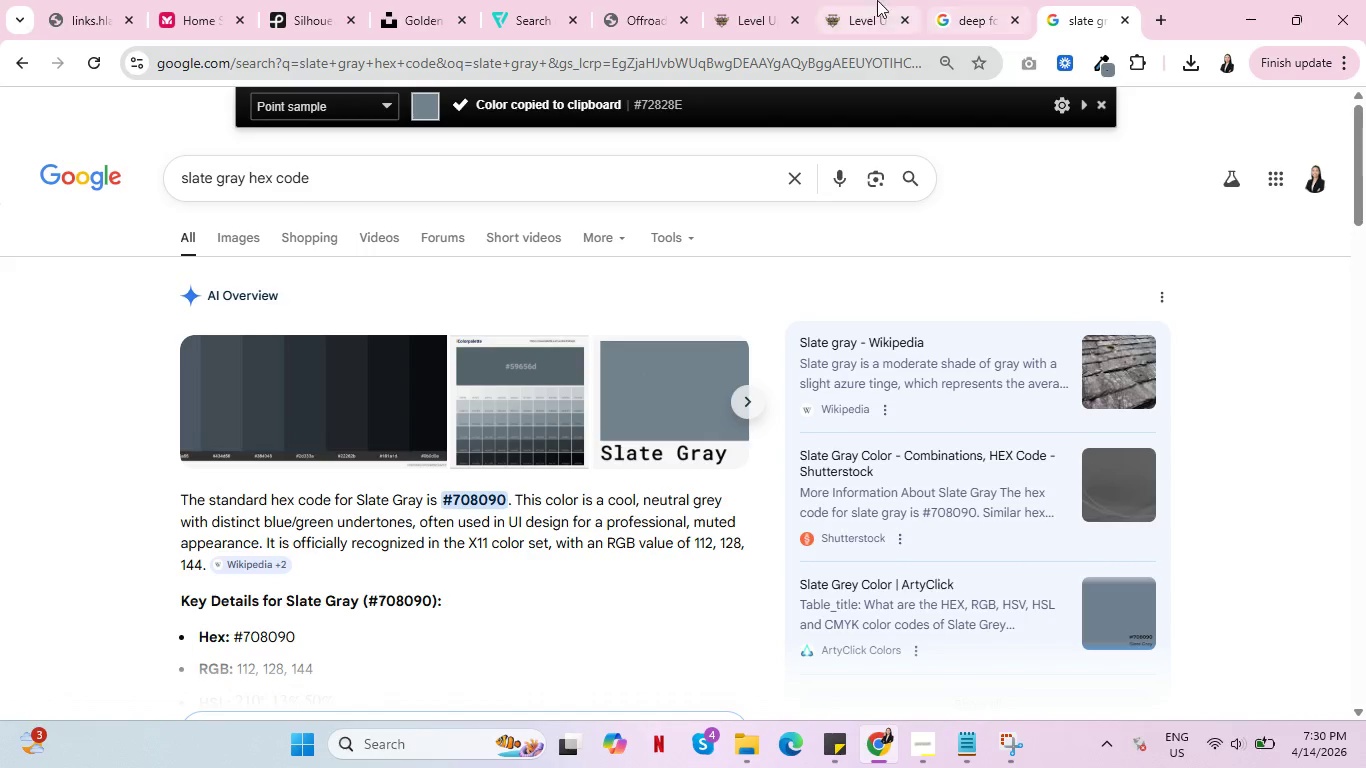 
left_click([861, 0])
 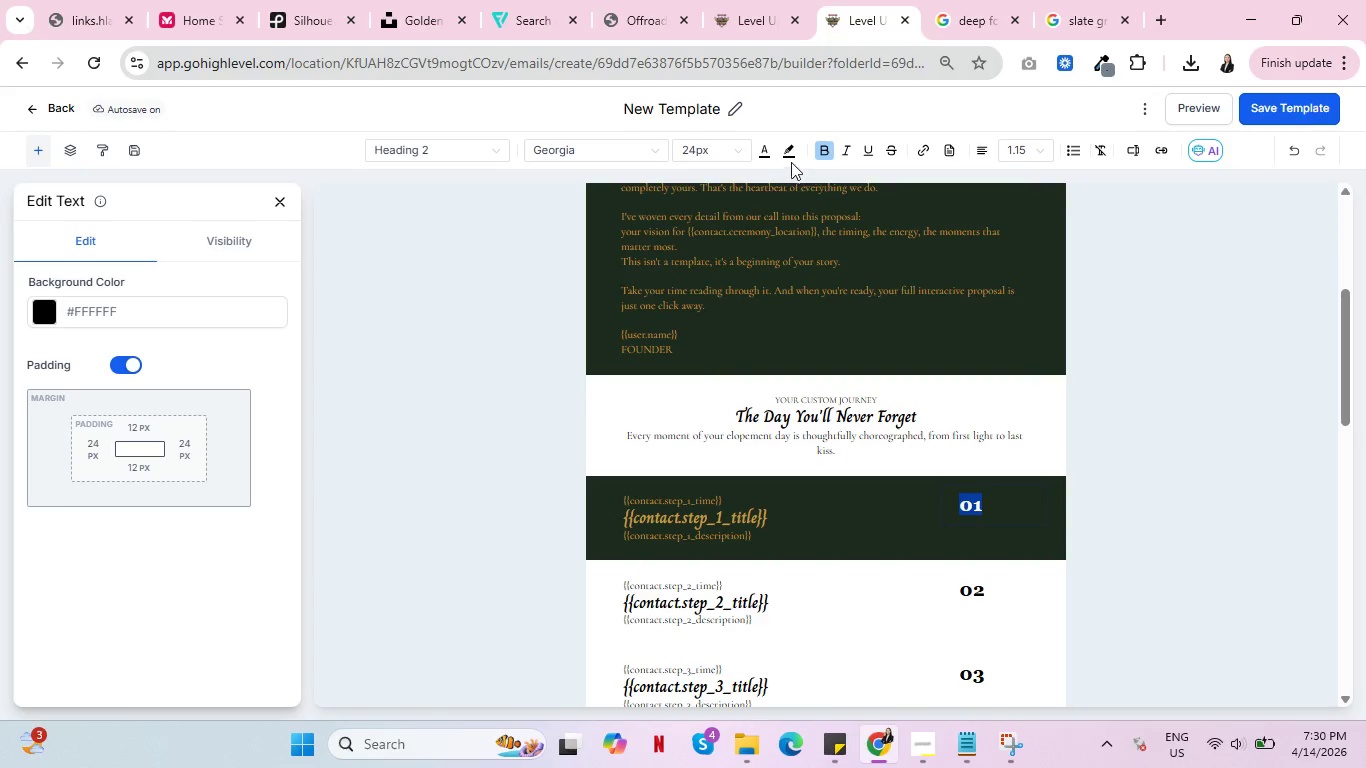 
left_click([761, 156])
 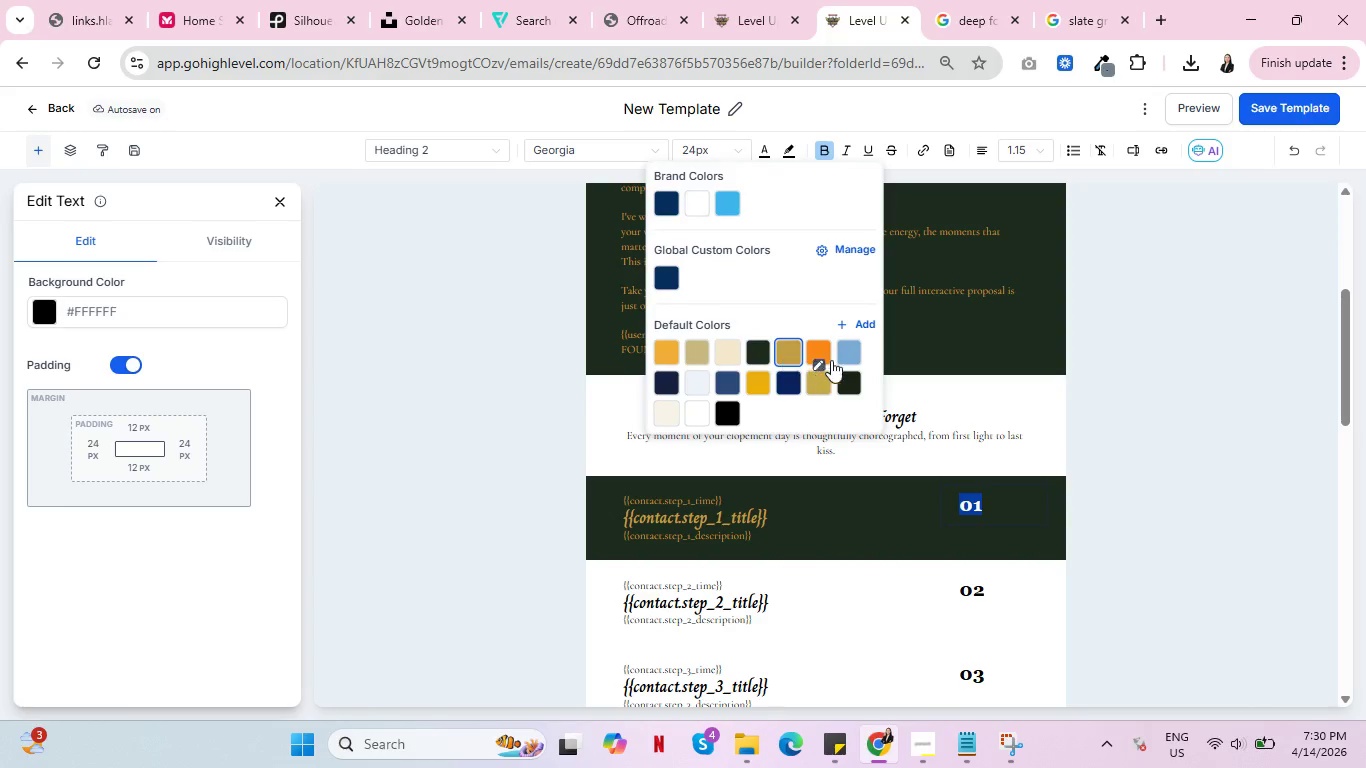 
left_click([846, 349])
 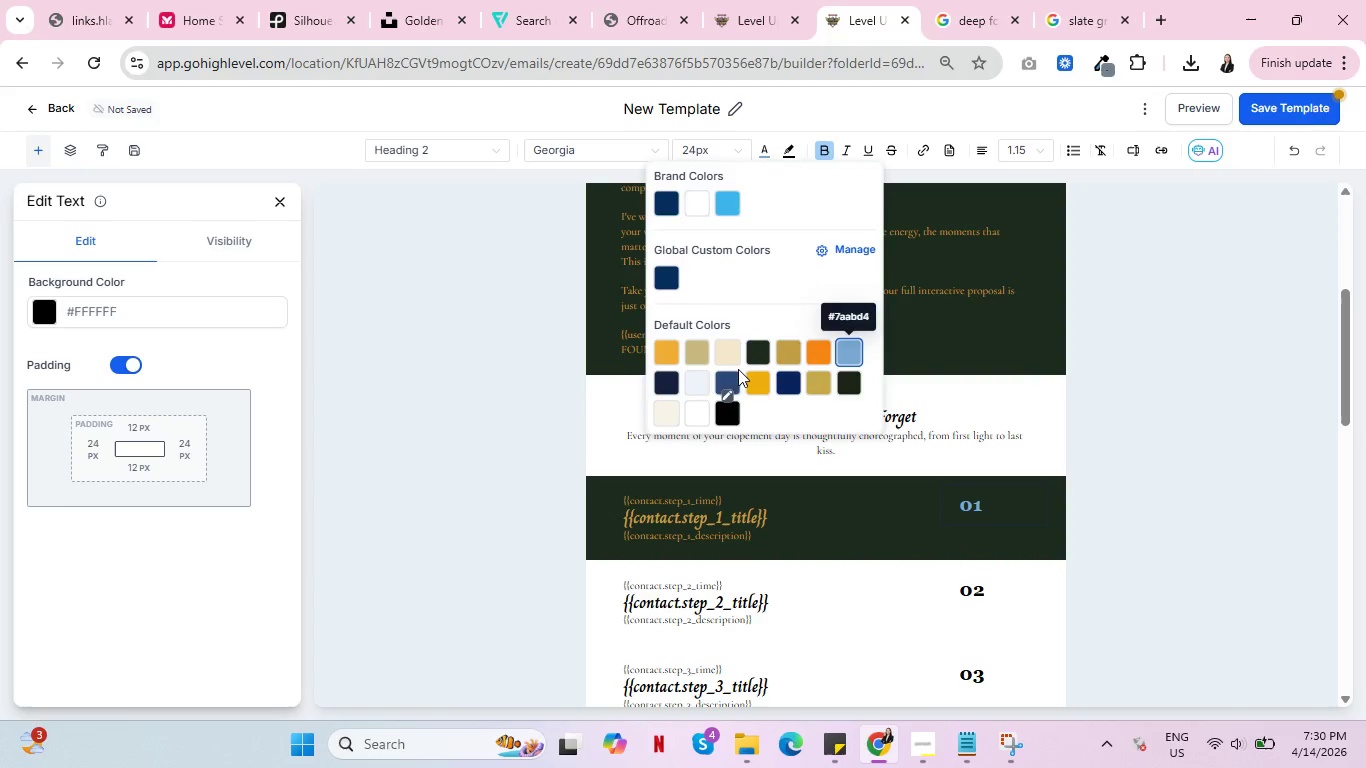 
left_click([686, 373])
 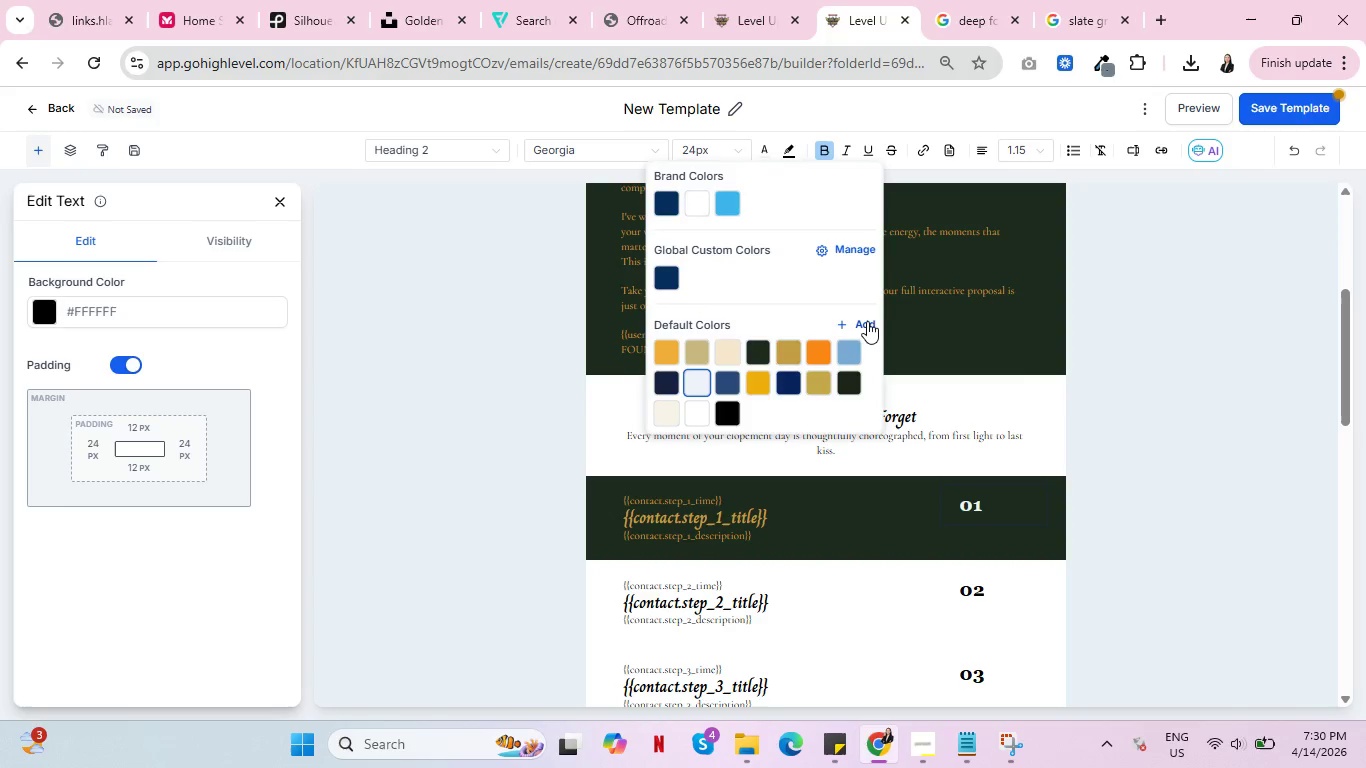 
left_click([864, 323])
 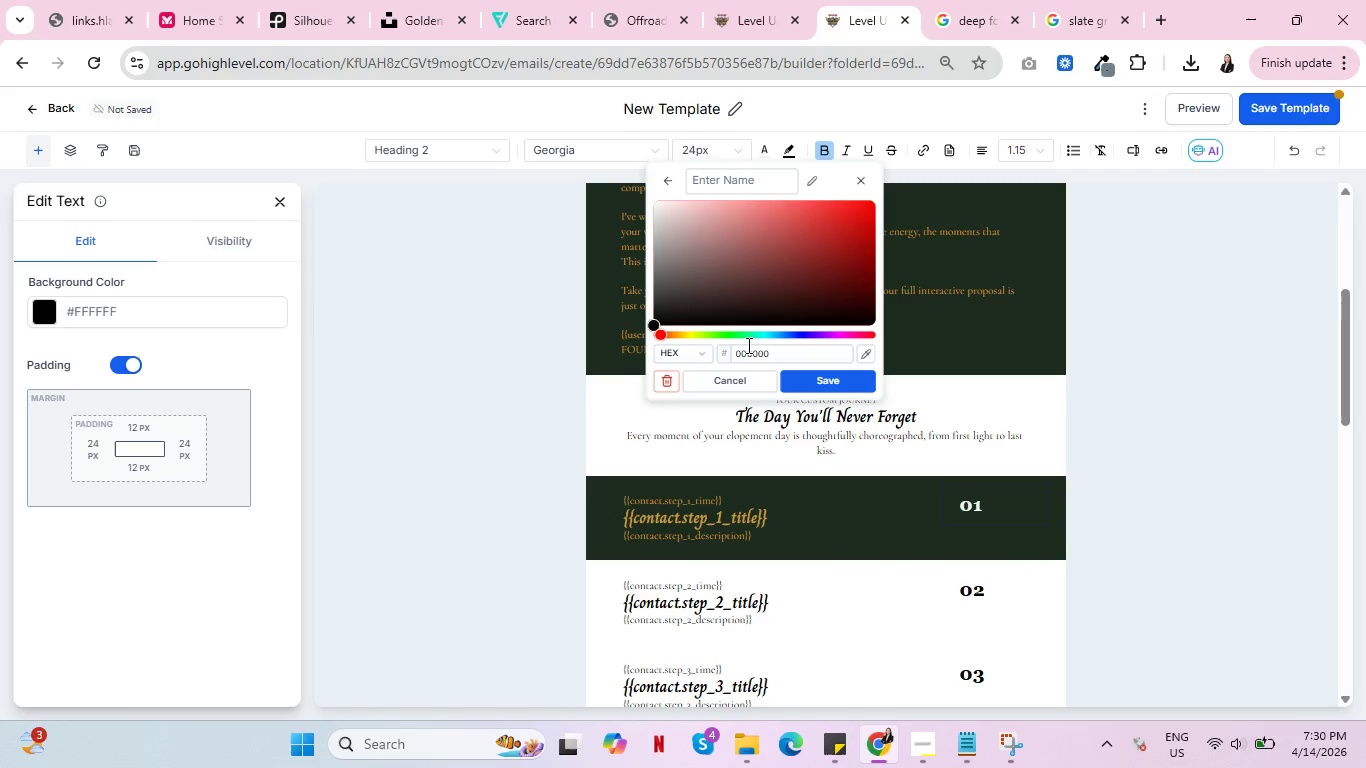 
double_click([747, 346])
 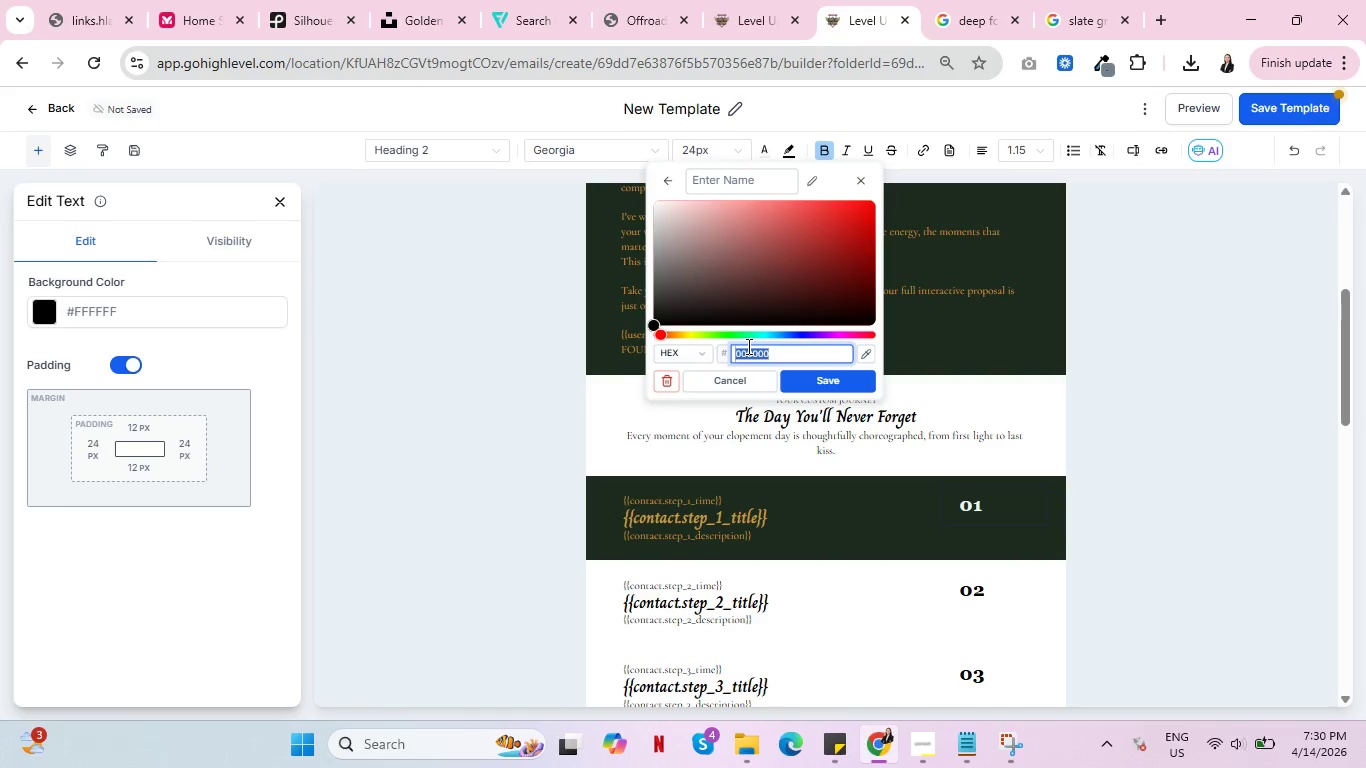 
key(Control+V)
 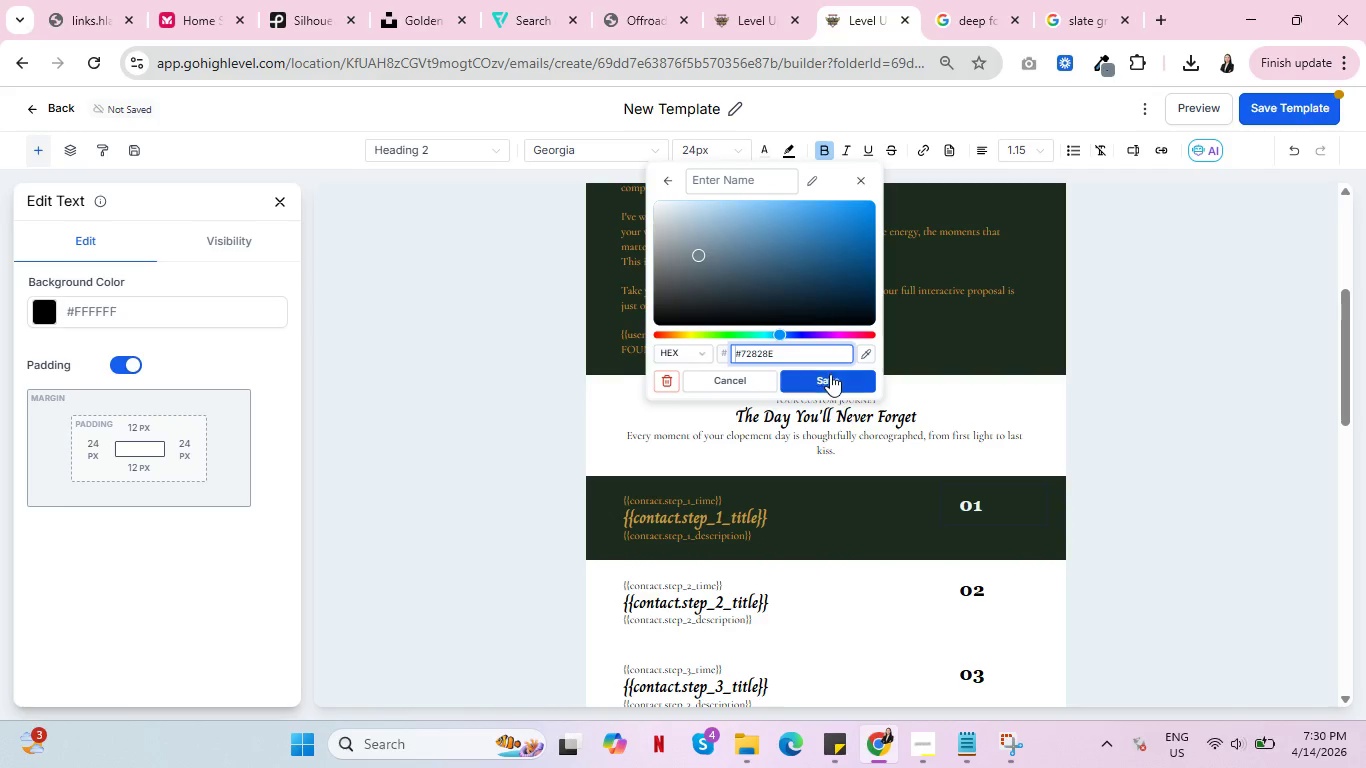 
left_click([830, 376])
 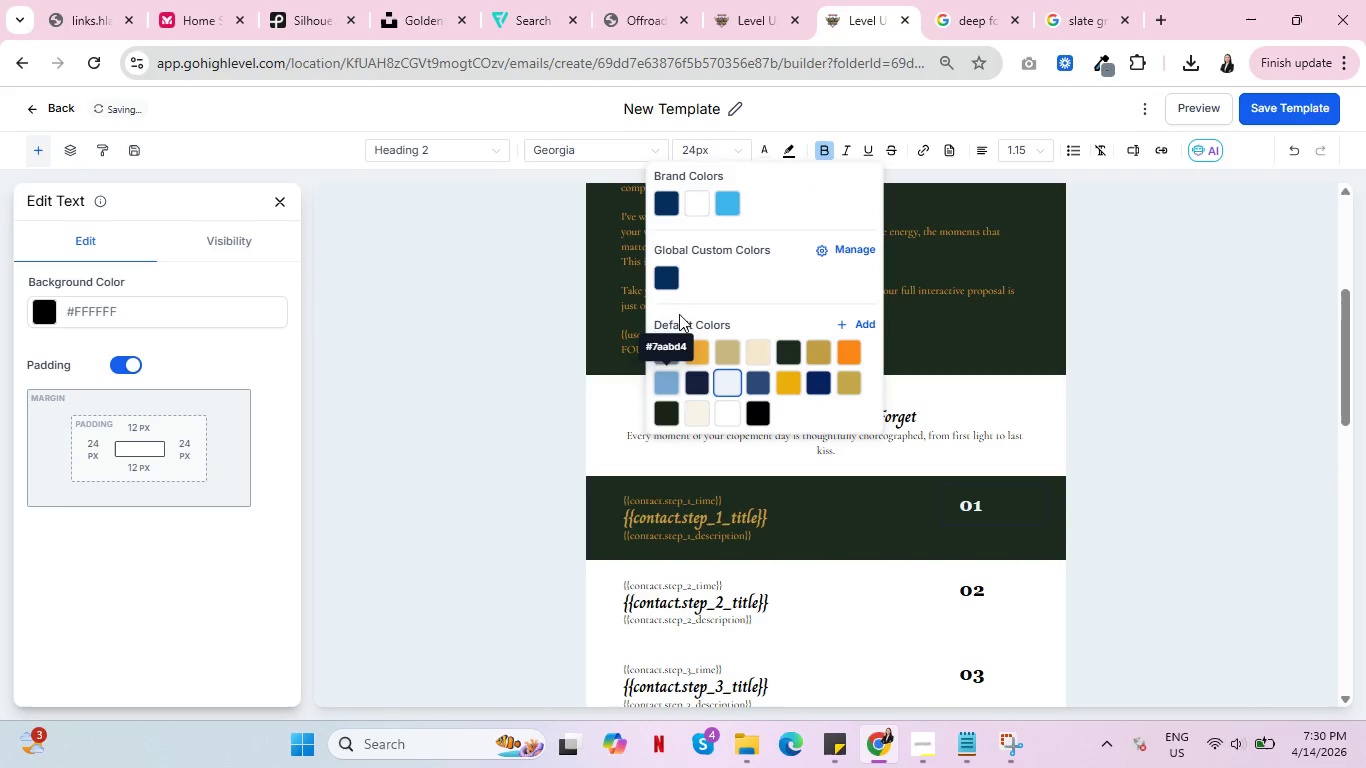 
left_click([667, 342])
 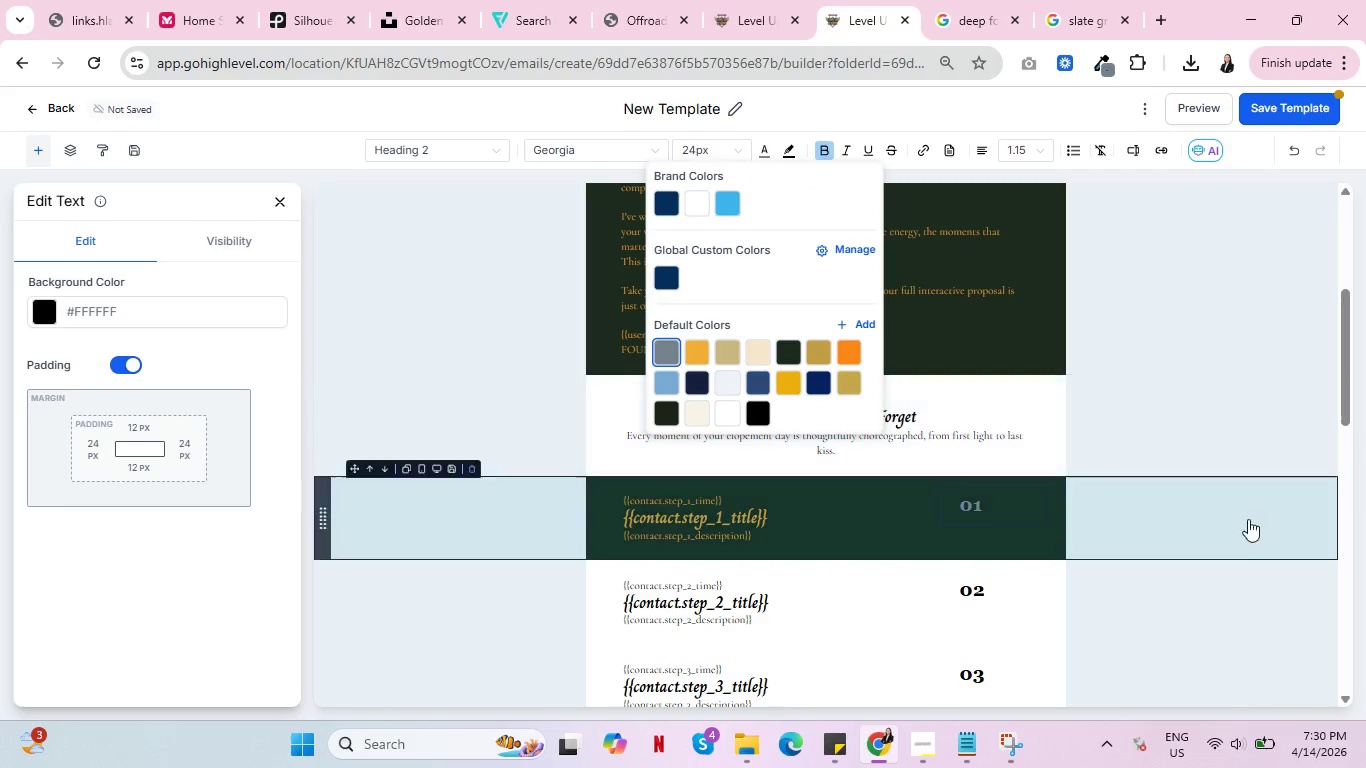 
left_click([1238, 536])
 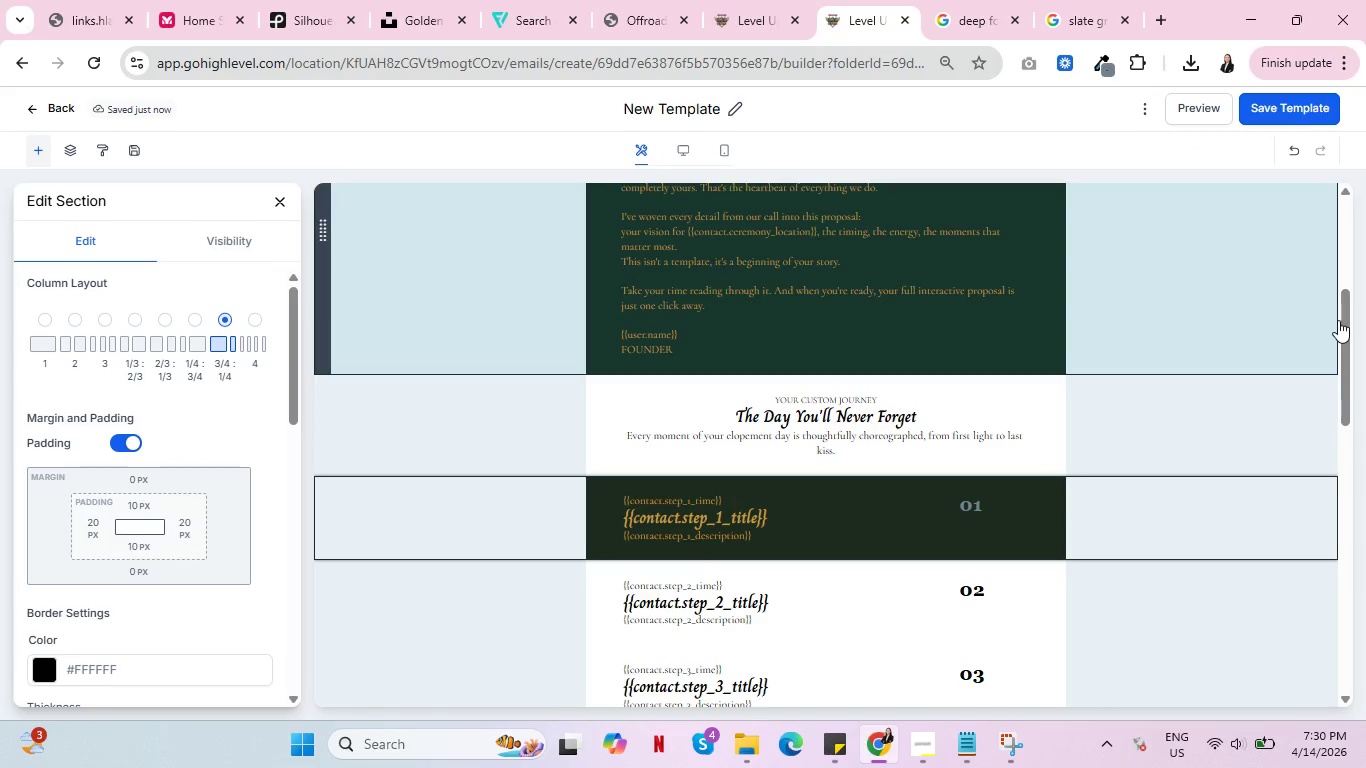 
wait(7.5)
 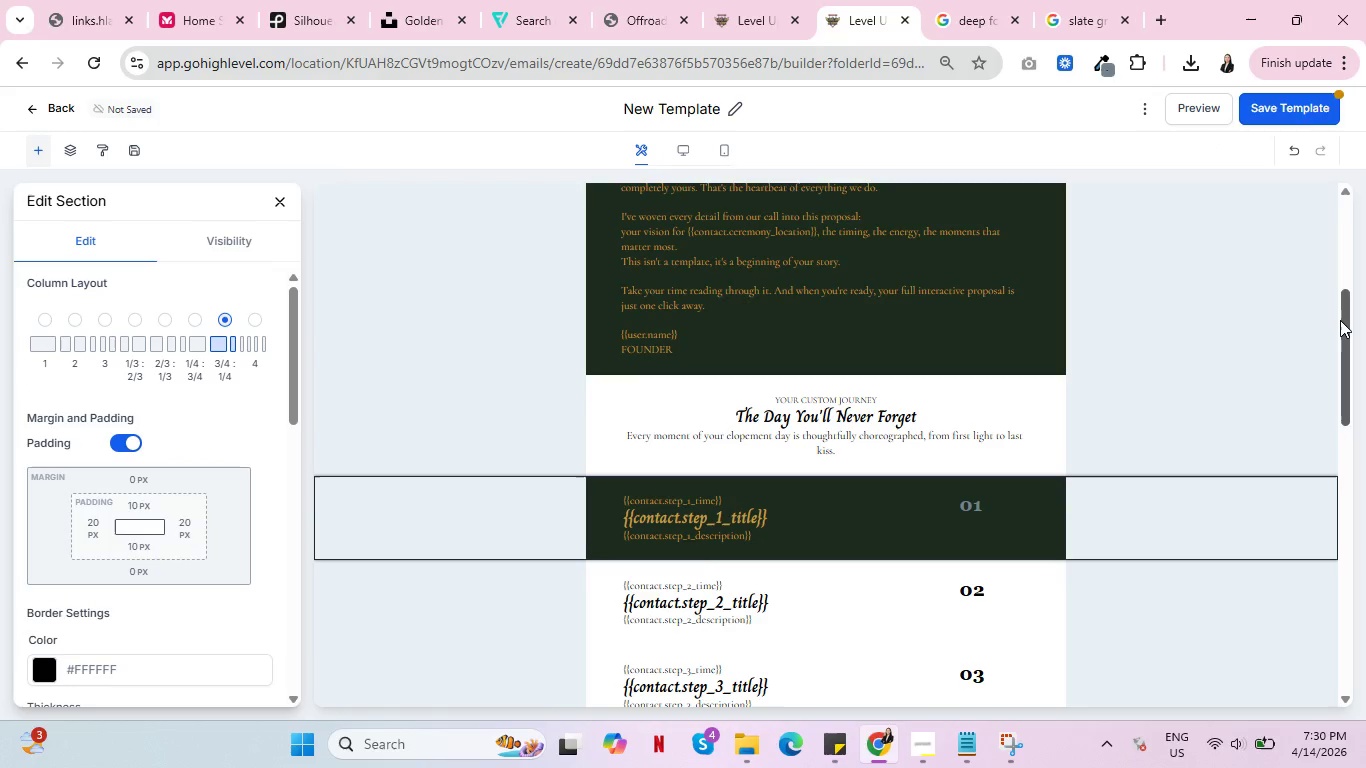 
left_click([973, 506])
 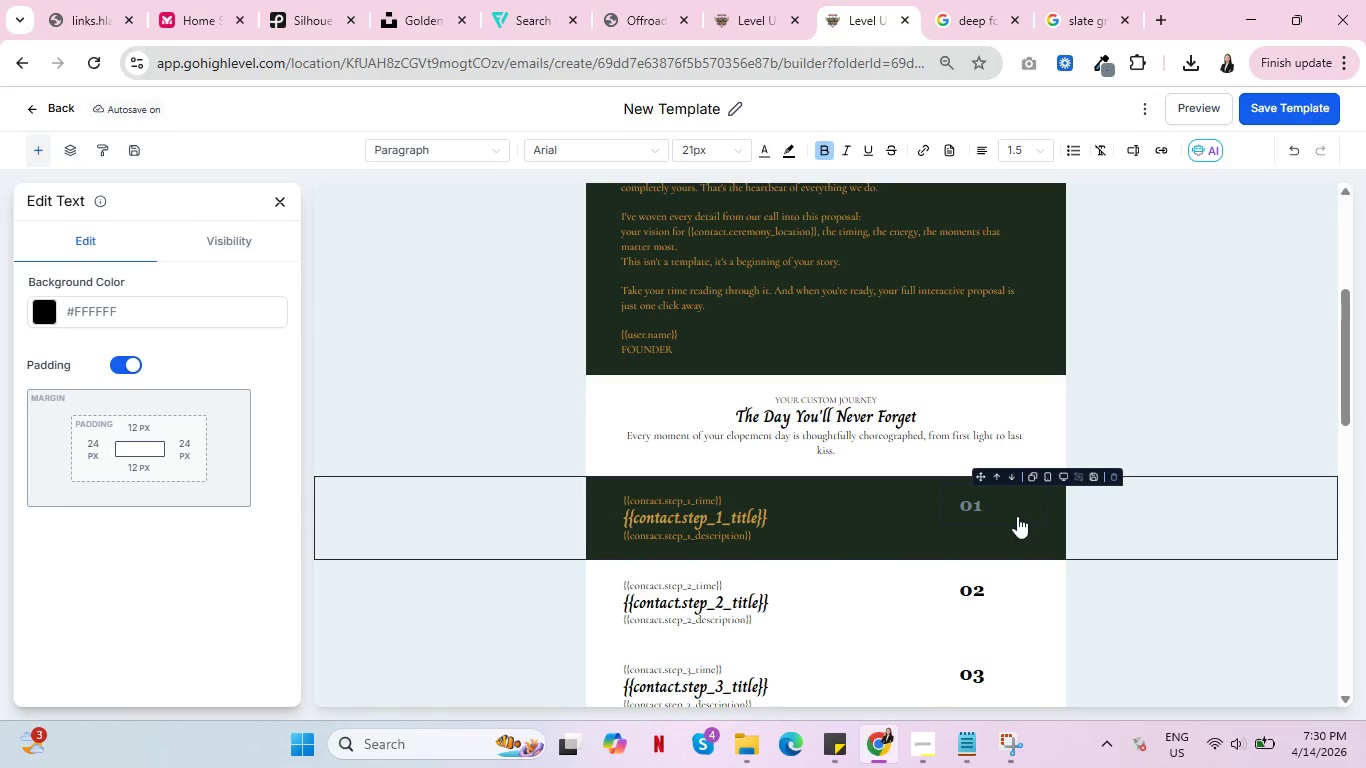 
wait(7.92)
 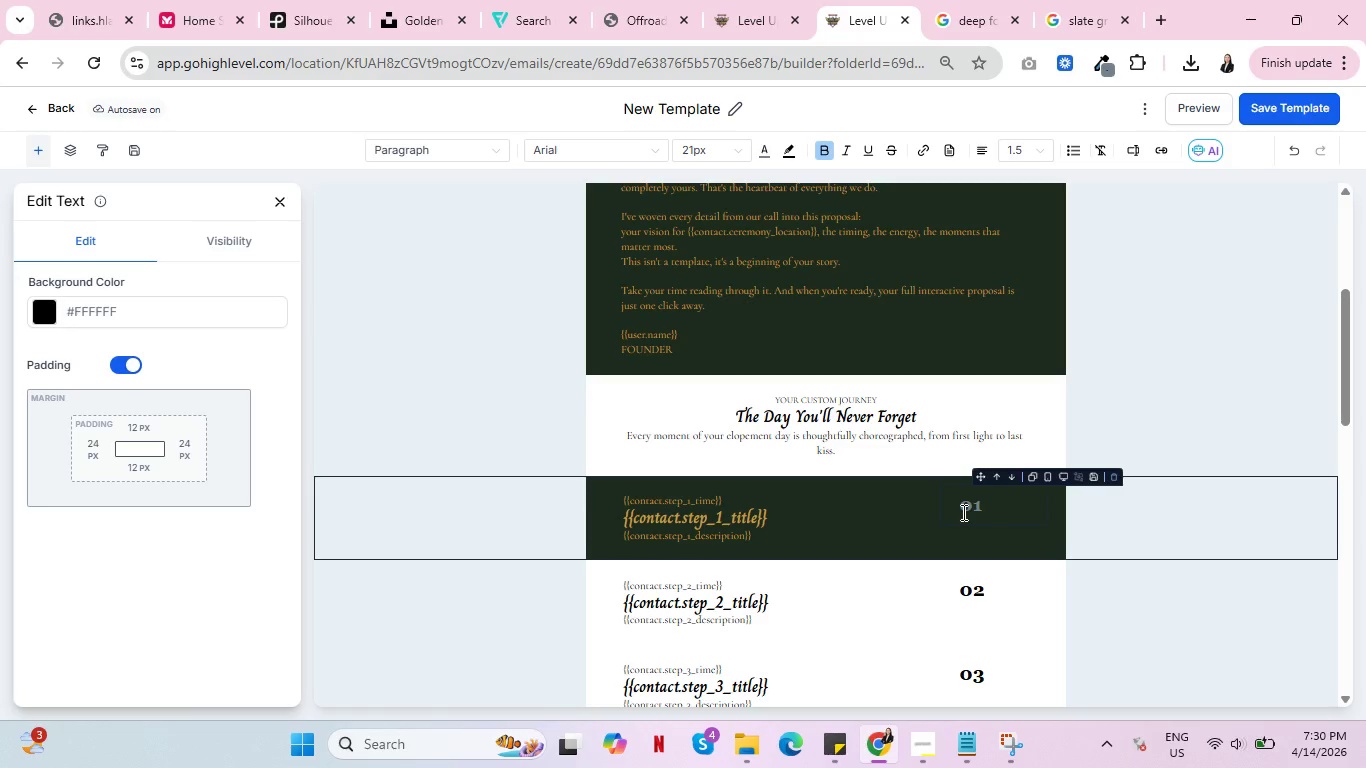 
left_click([978, 511])
 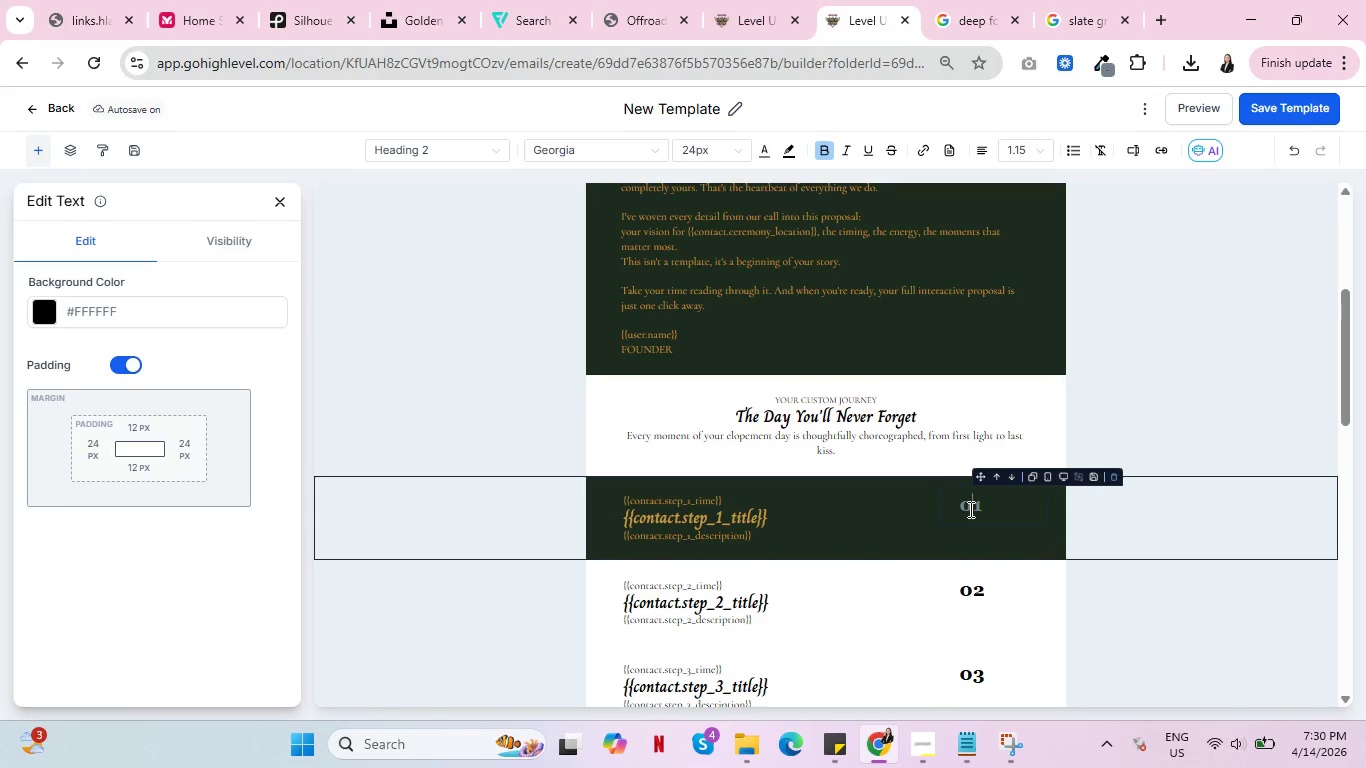 
double_click([969, 509])
 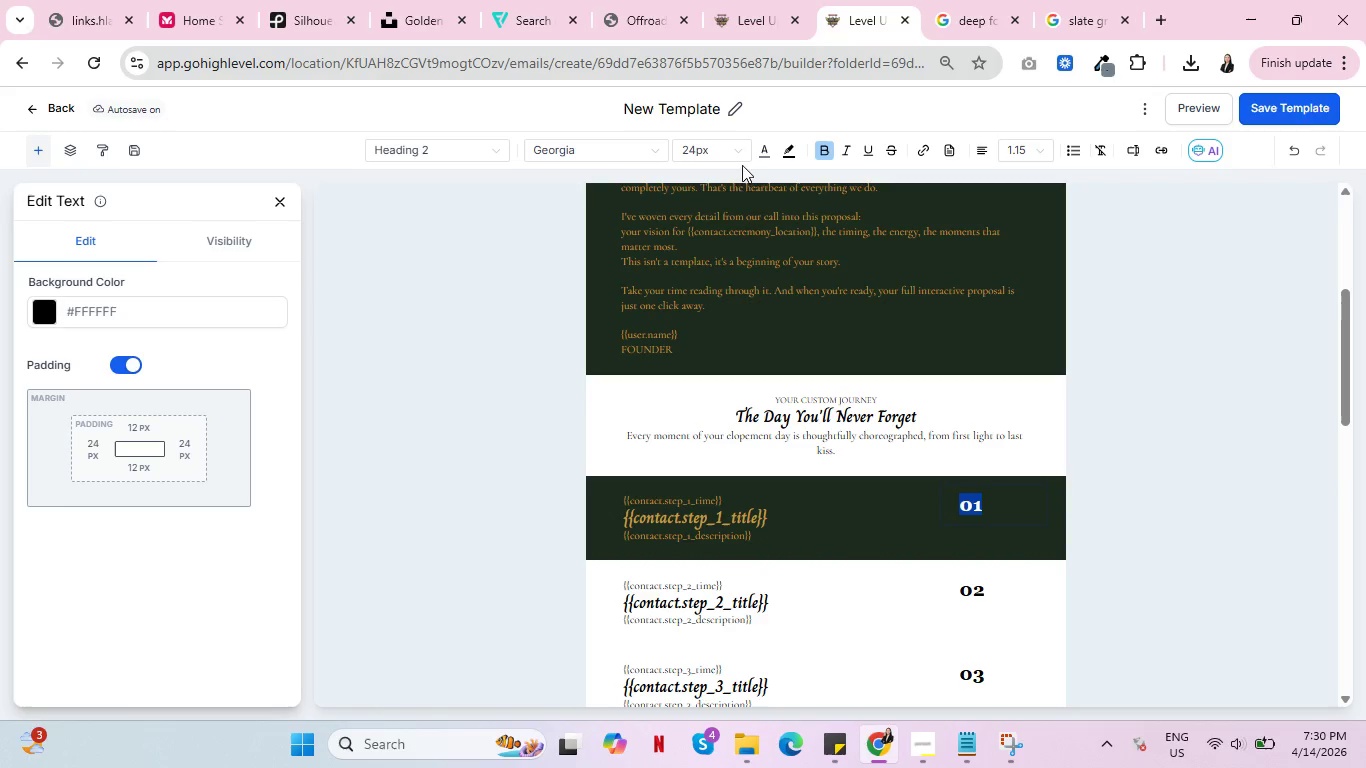 
left_click([739, 149])
 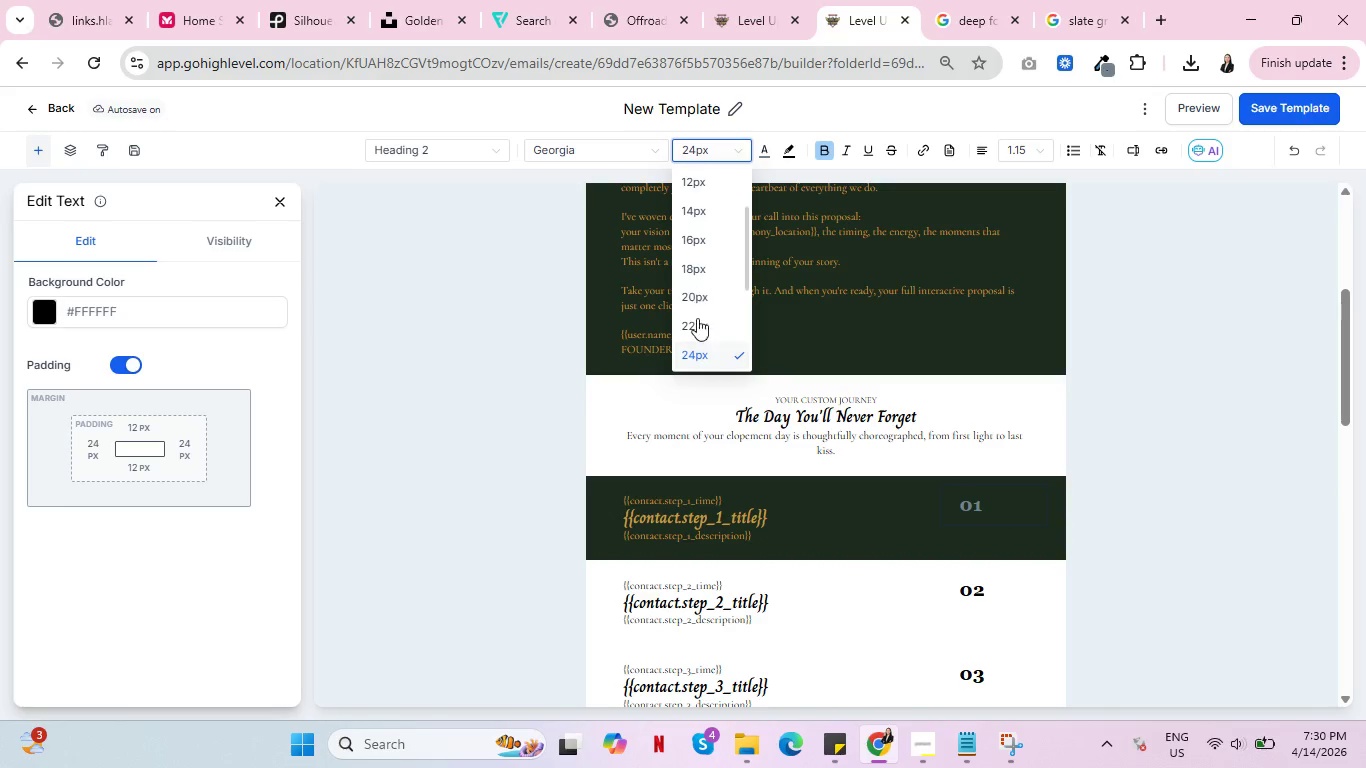 
scroll: coordinate [712, 325], scroll_direction: down, amount: 3.0
 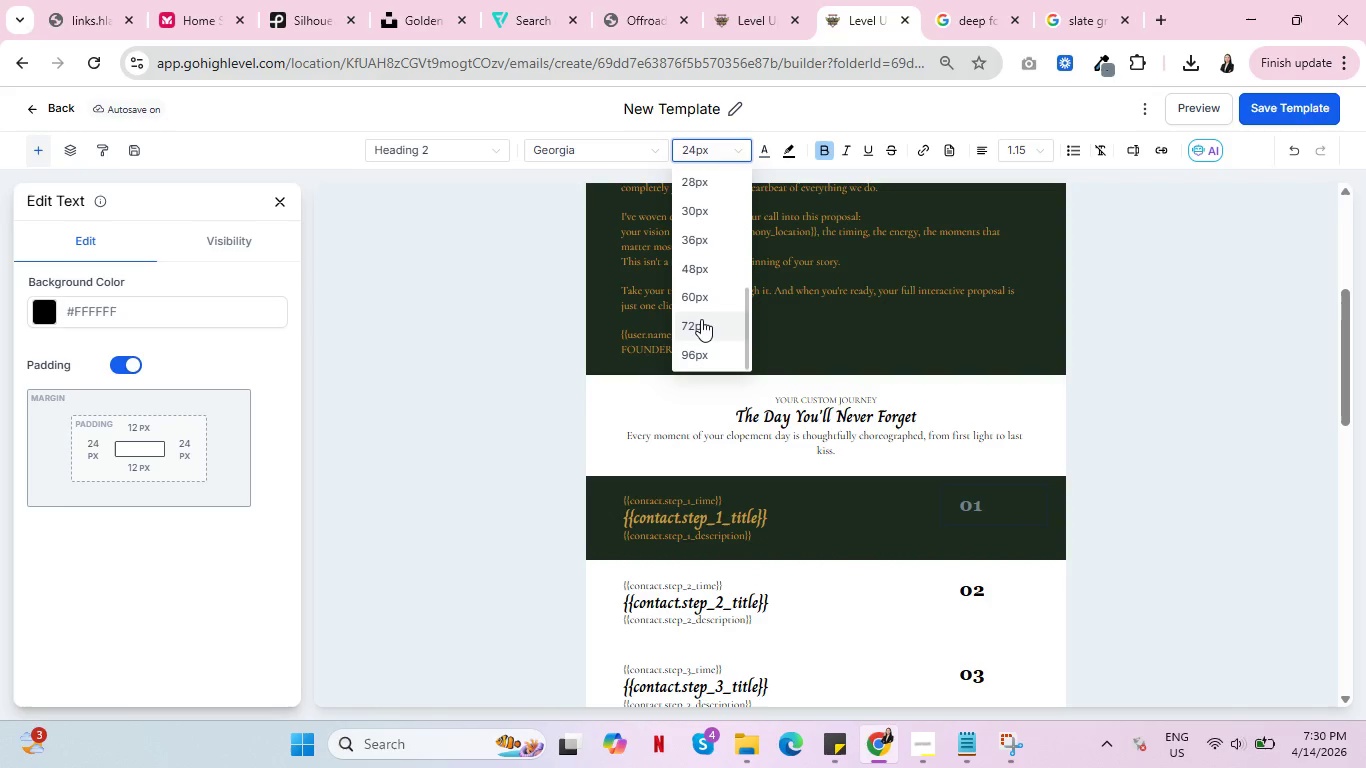 
left_click([701, 319])
 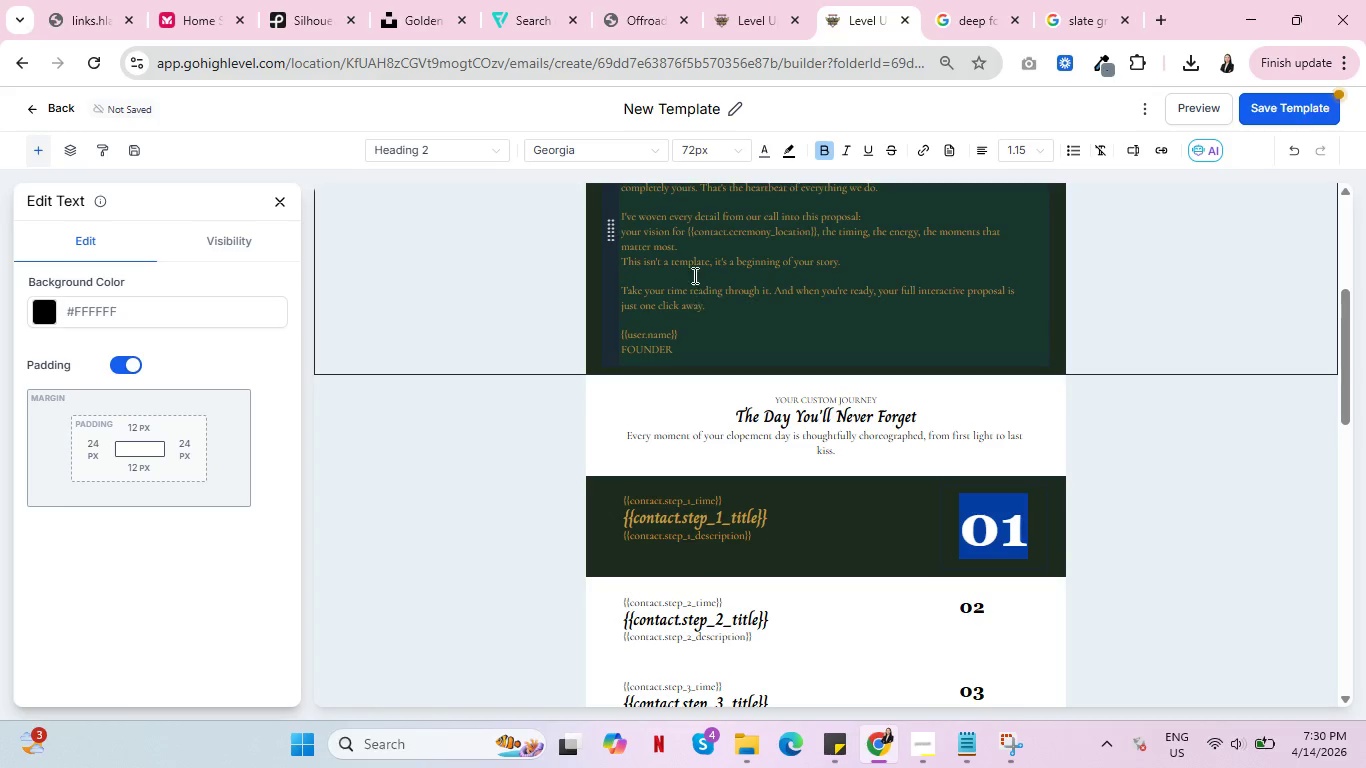 
left_click([743, 144])
 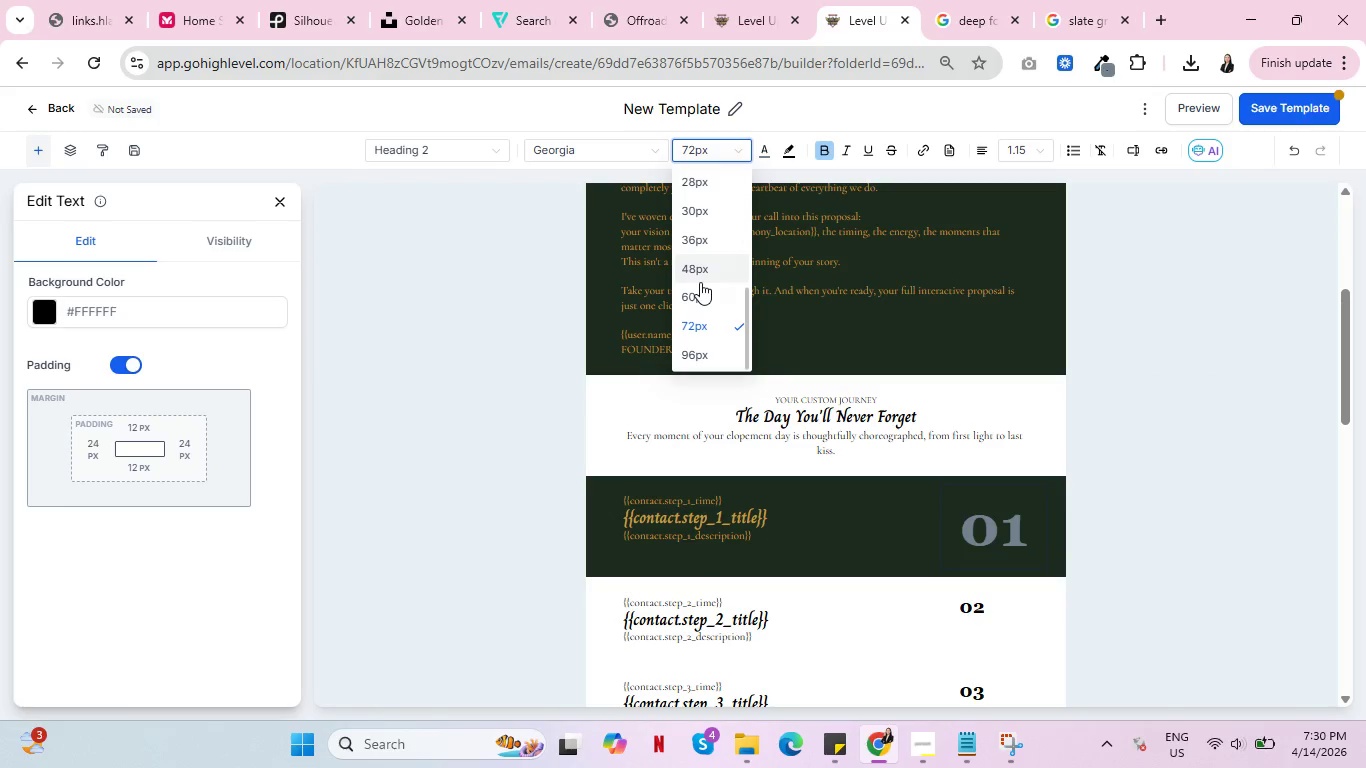 
left_click([700, 291])
 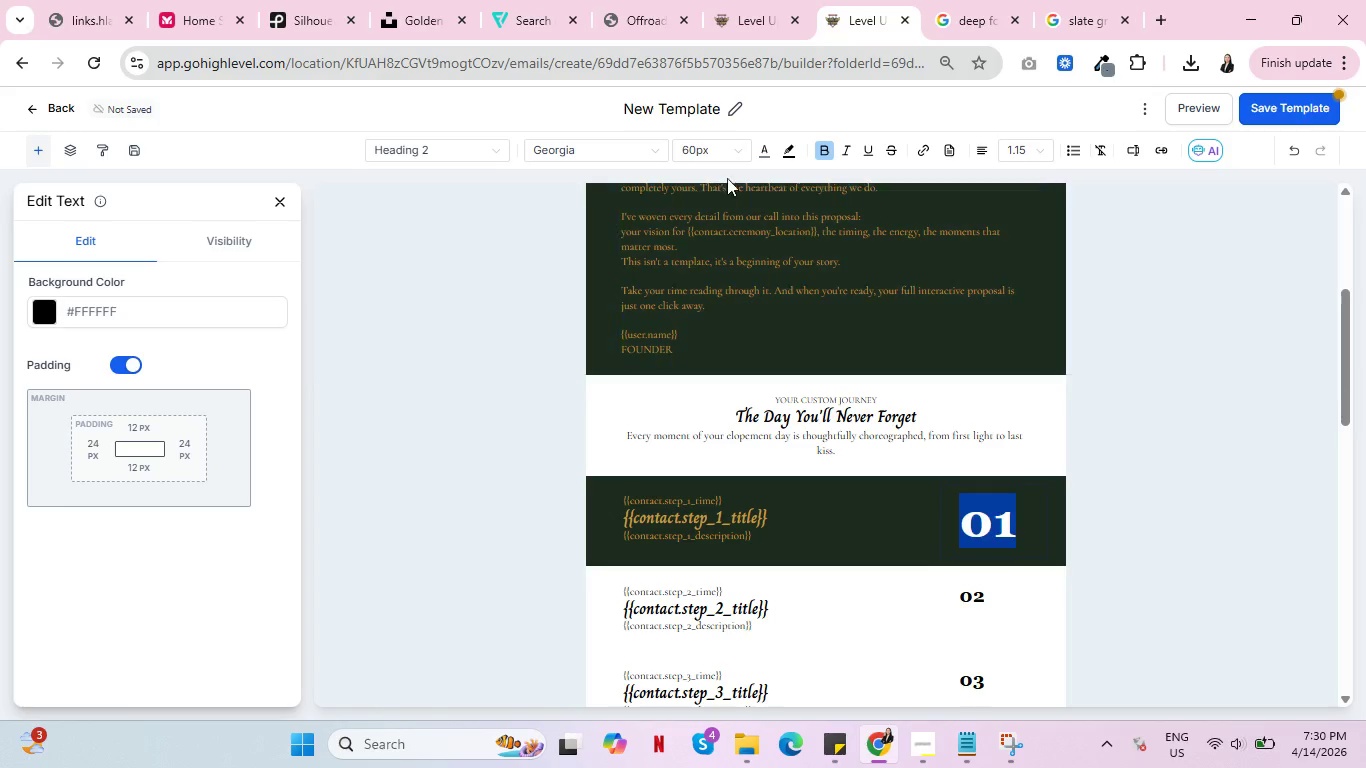 
left_click([739, 149])
 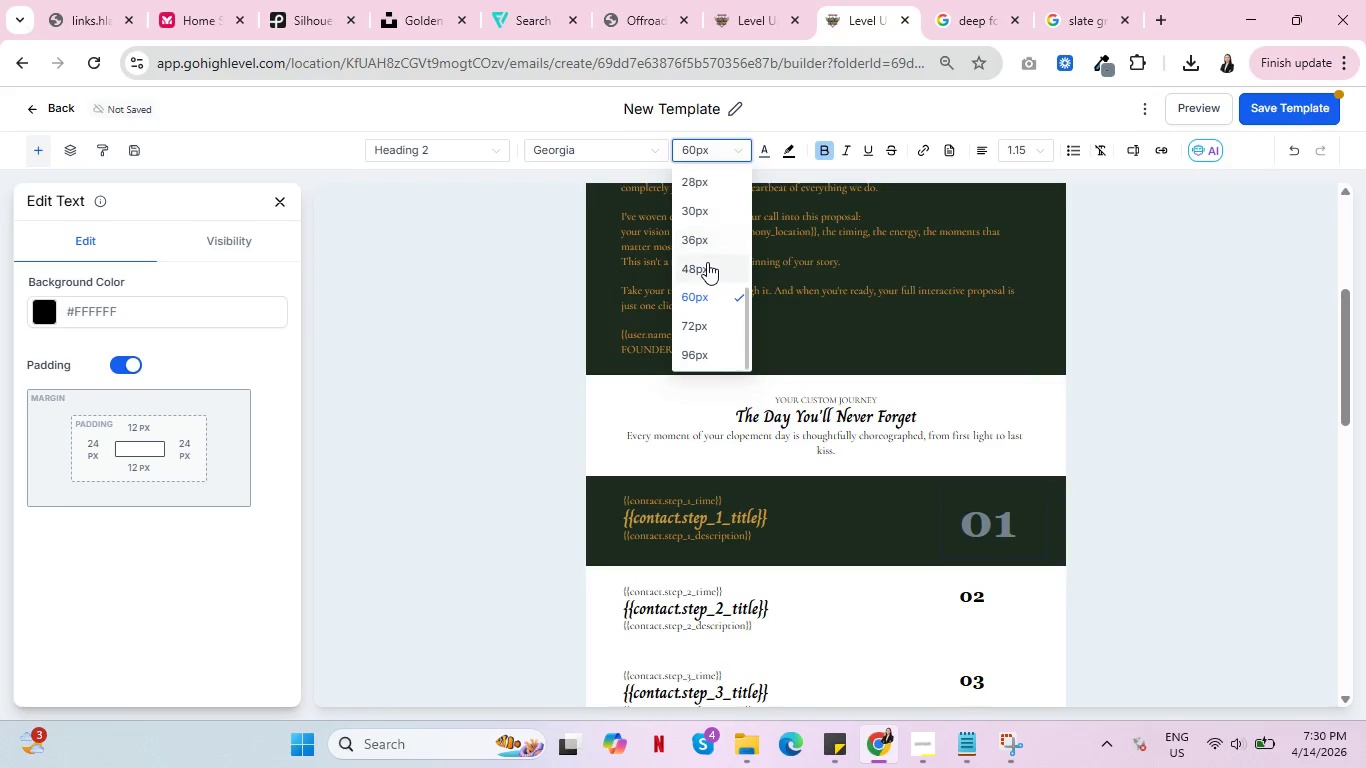 
left_click([706, 266])
 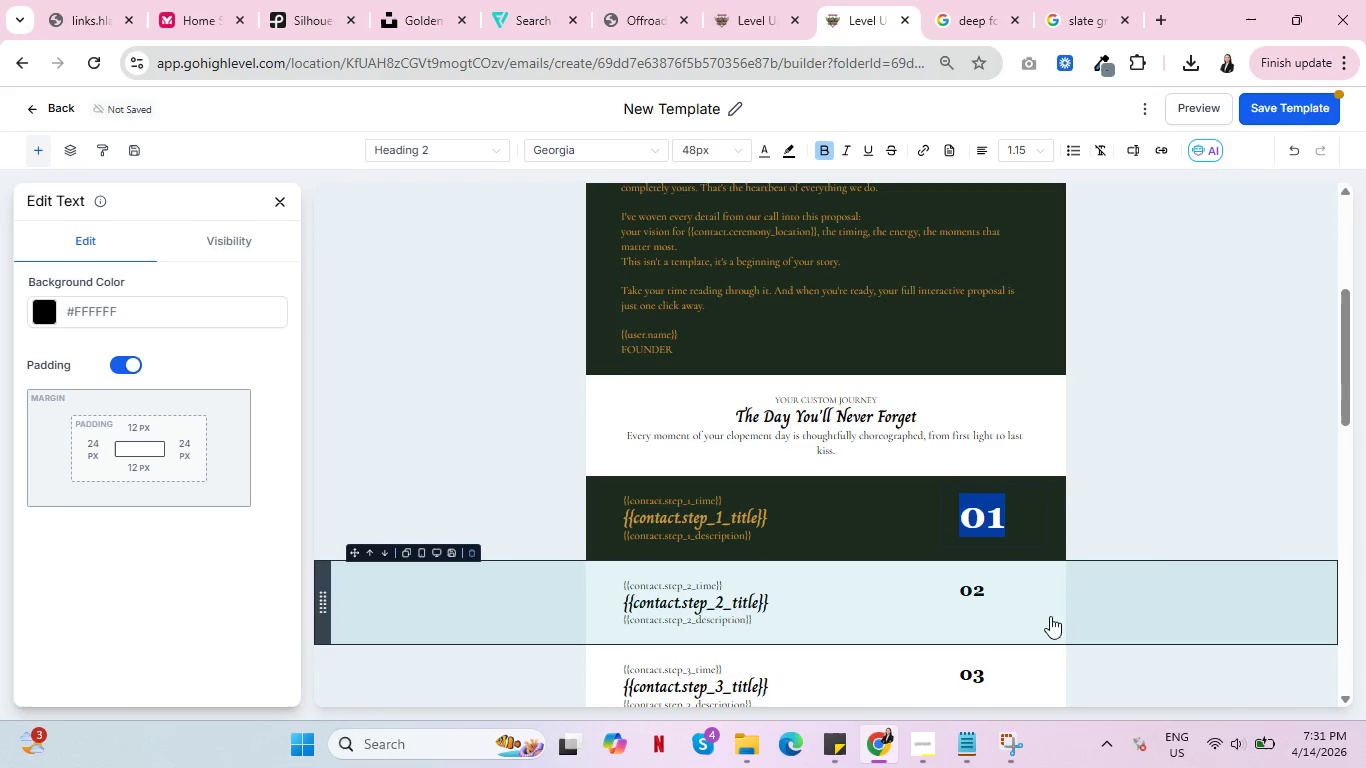 
left_click([1241, 528])
 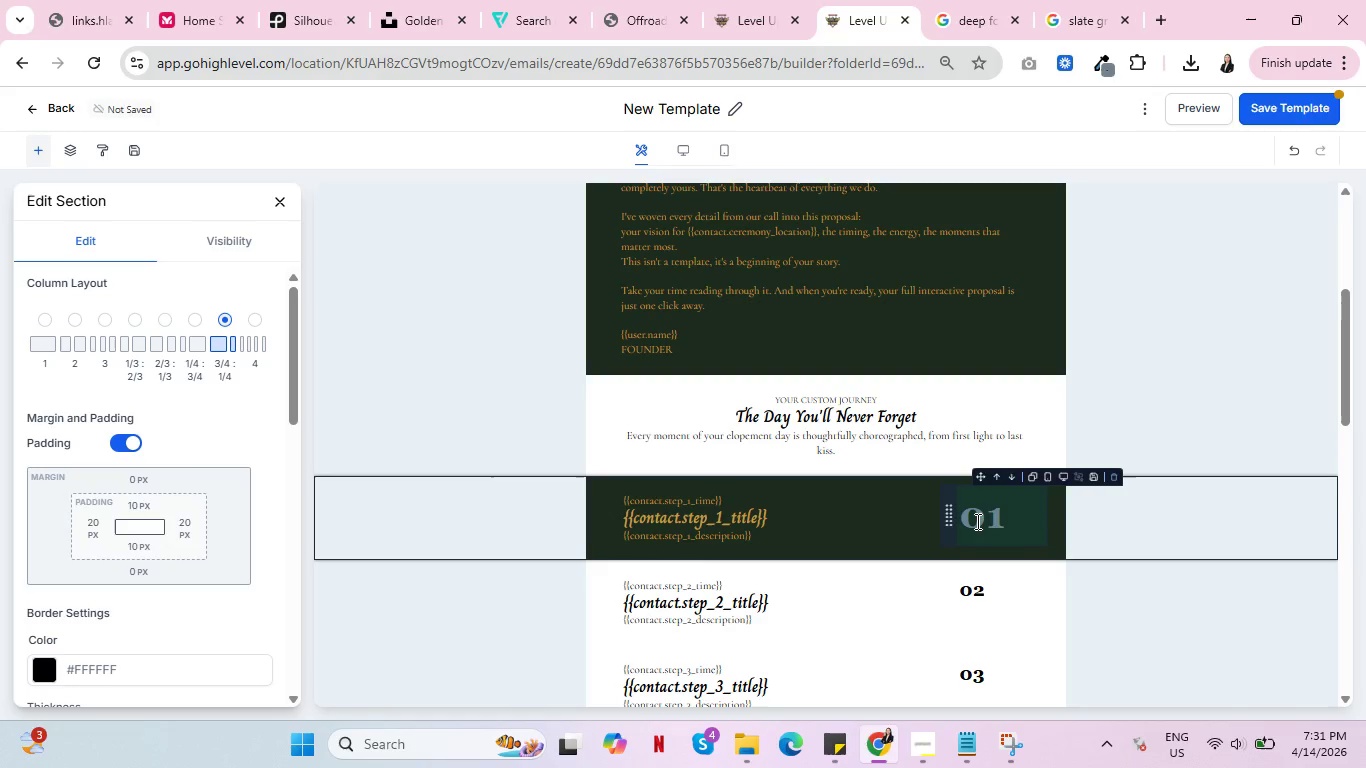 
wait(6.23)
 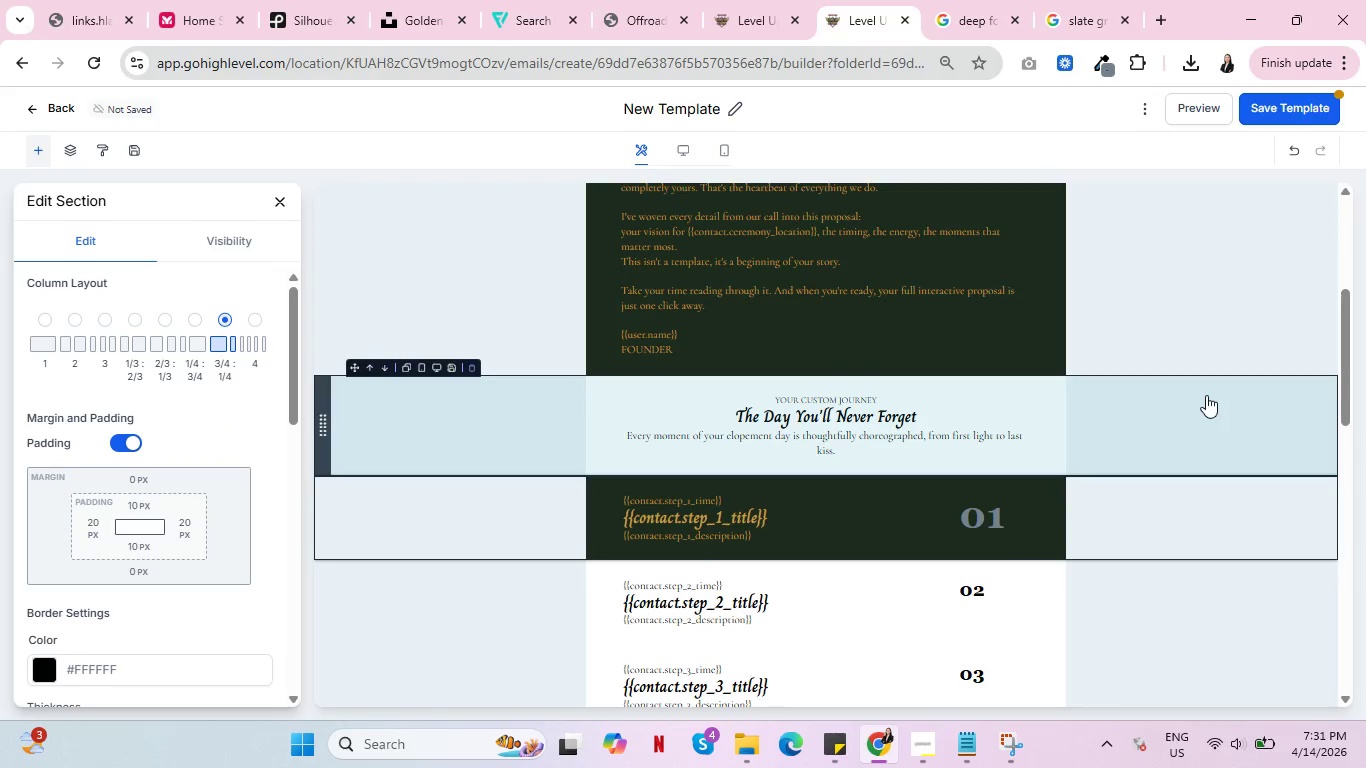 
left_click([980, 0])
 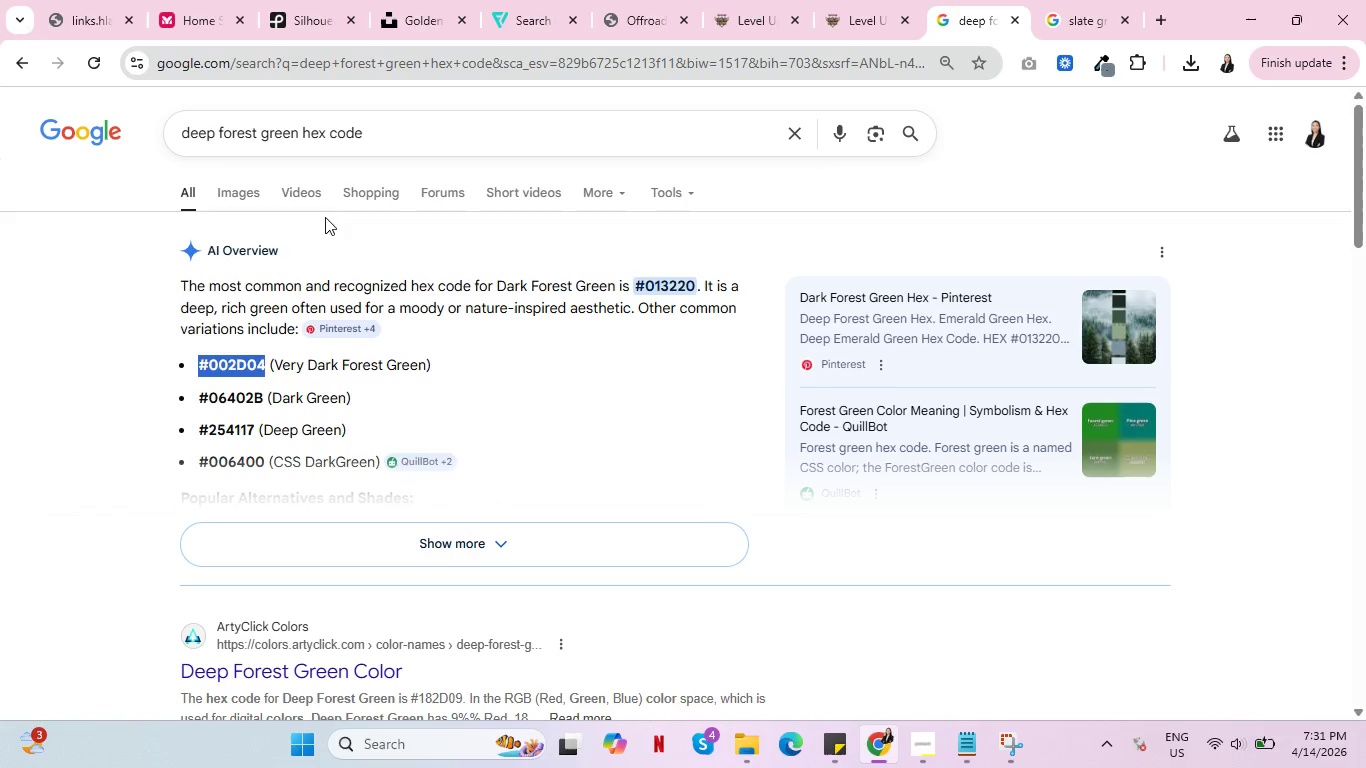 
scroll: coordinate [420, 464], scroll_direction: down, amount: 11.0
 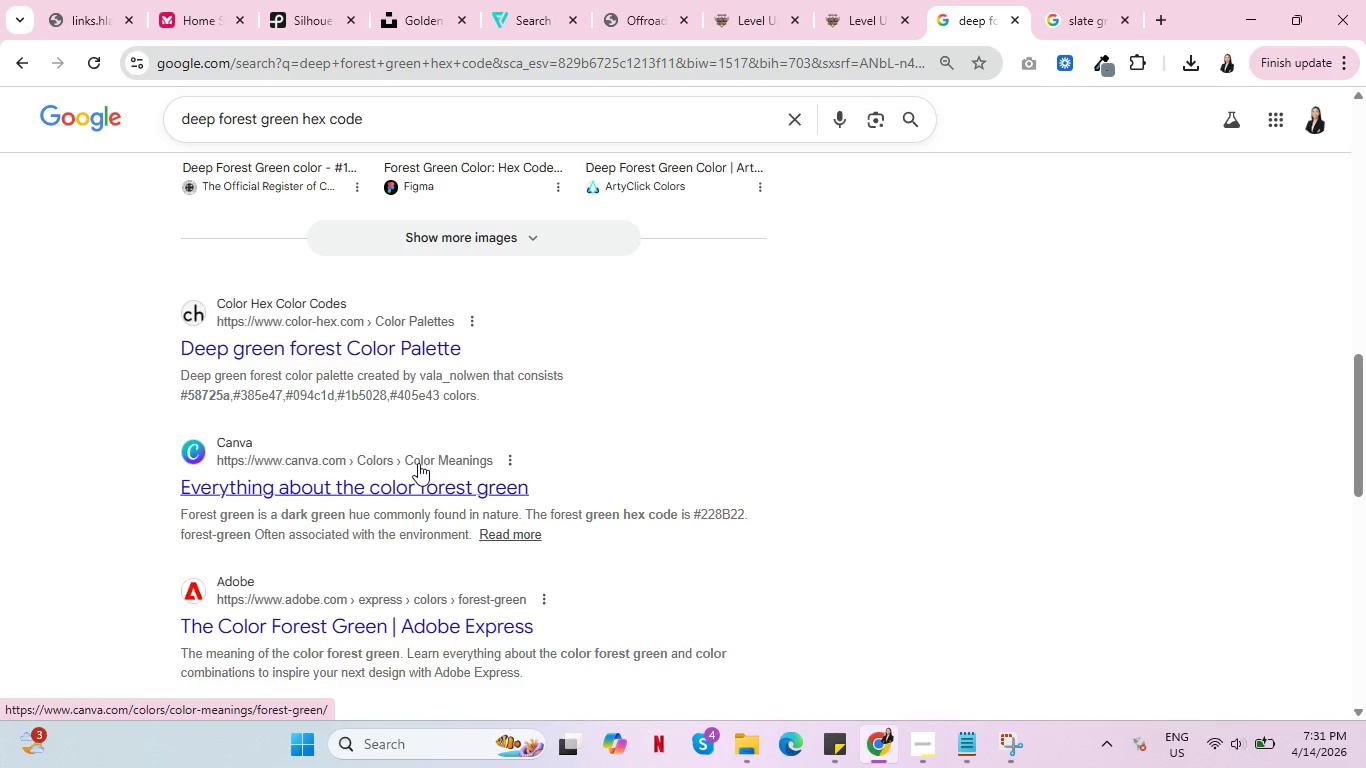 
scroll: coordinate [282, 235], scroll_direction: up, amount: 12.0
 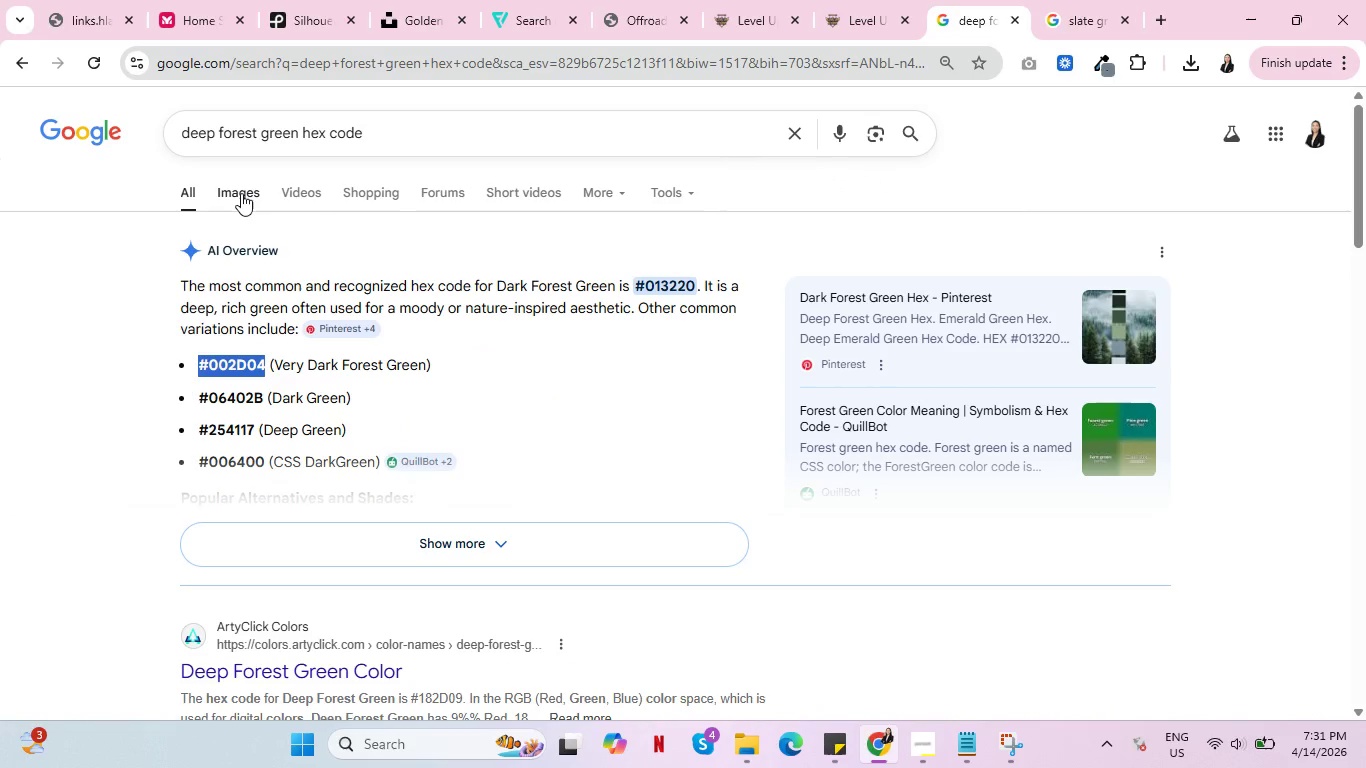 
left_click([241, 193])
 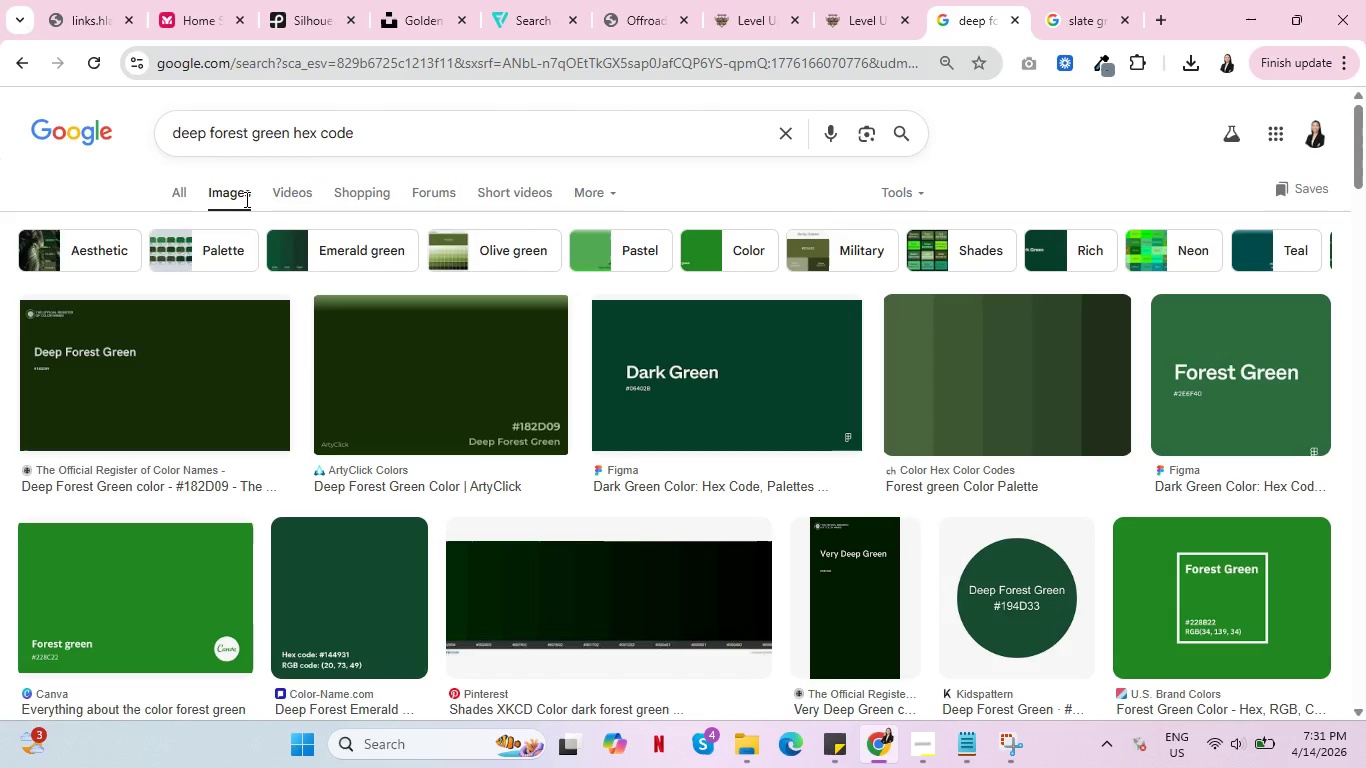 
wait(10.28)
 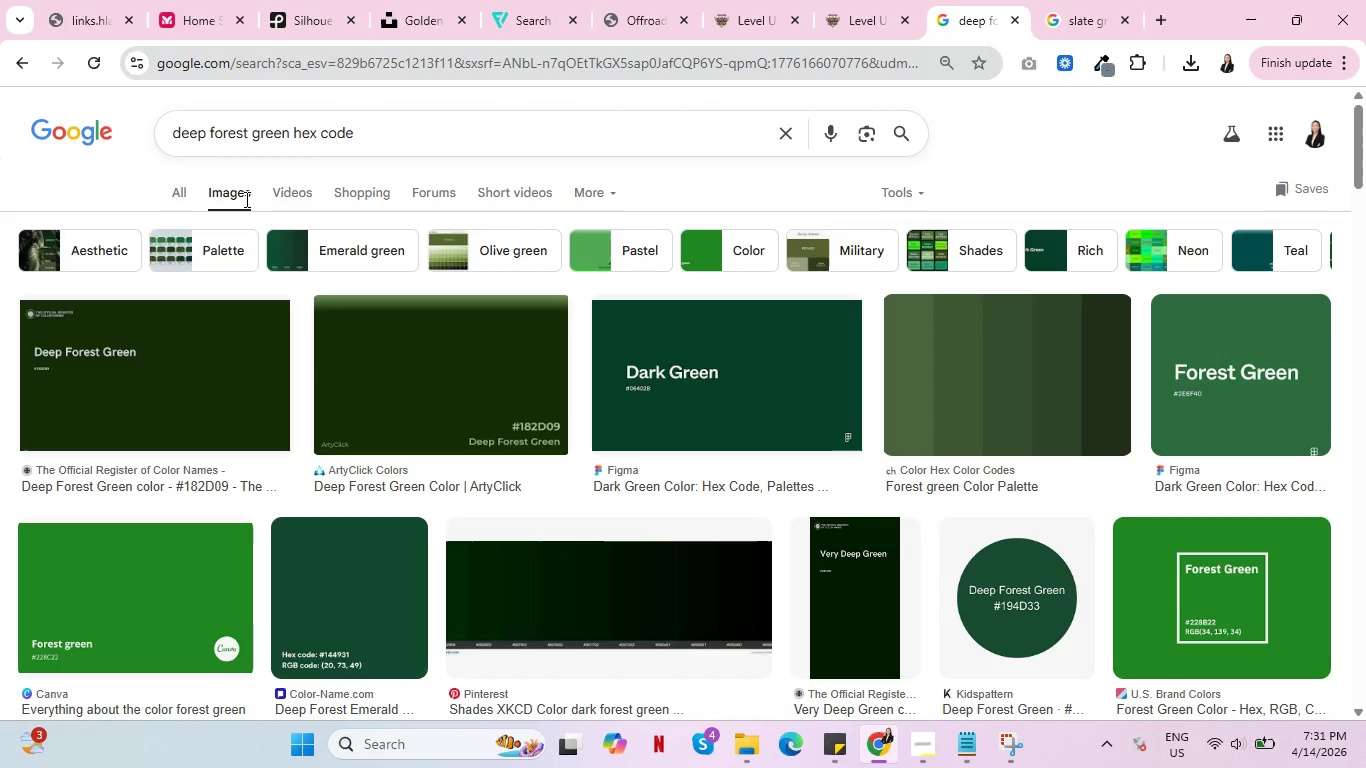 
left_click([1105, 65])
 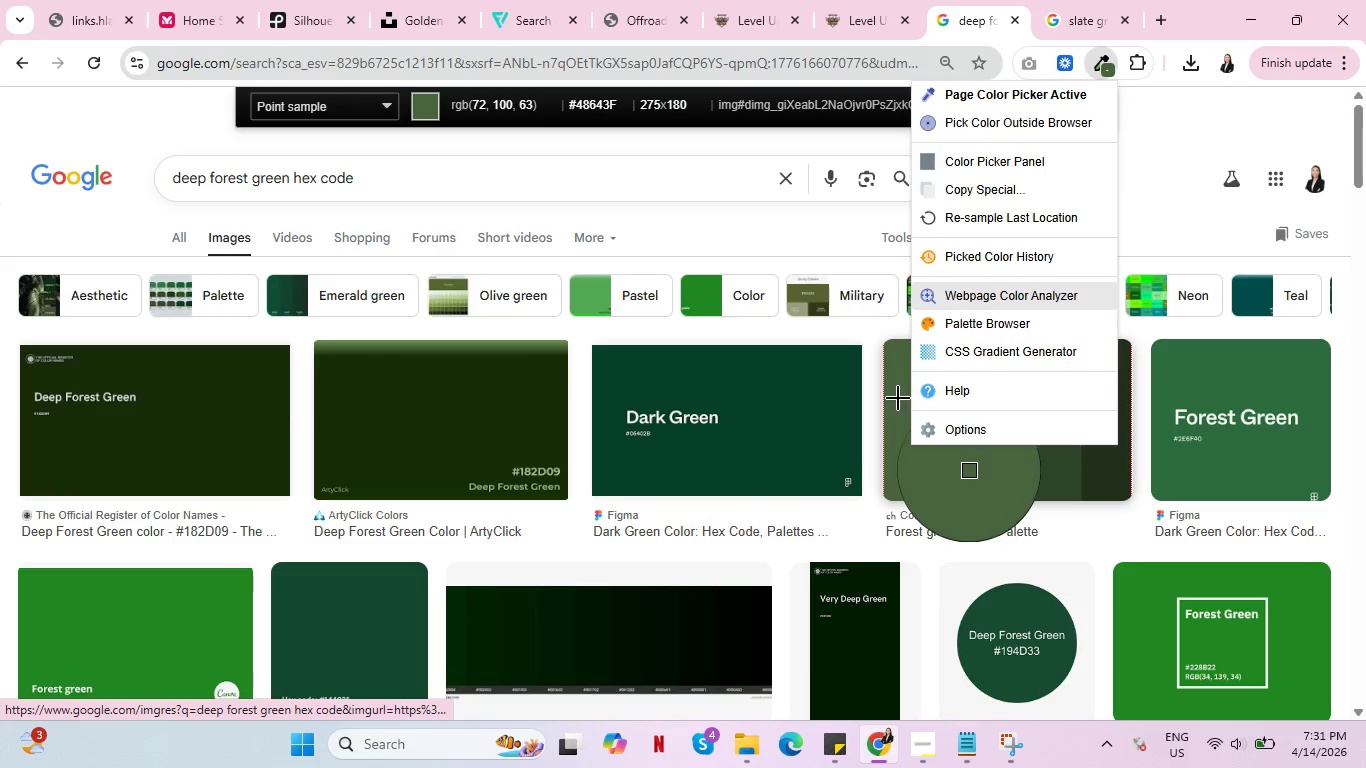 
left_click([898, 398])
 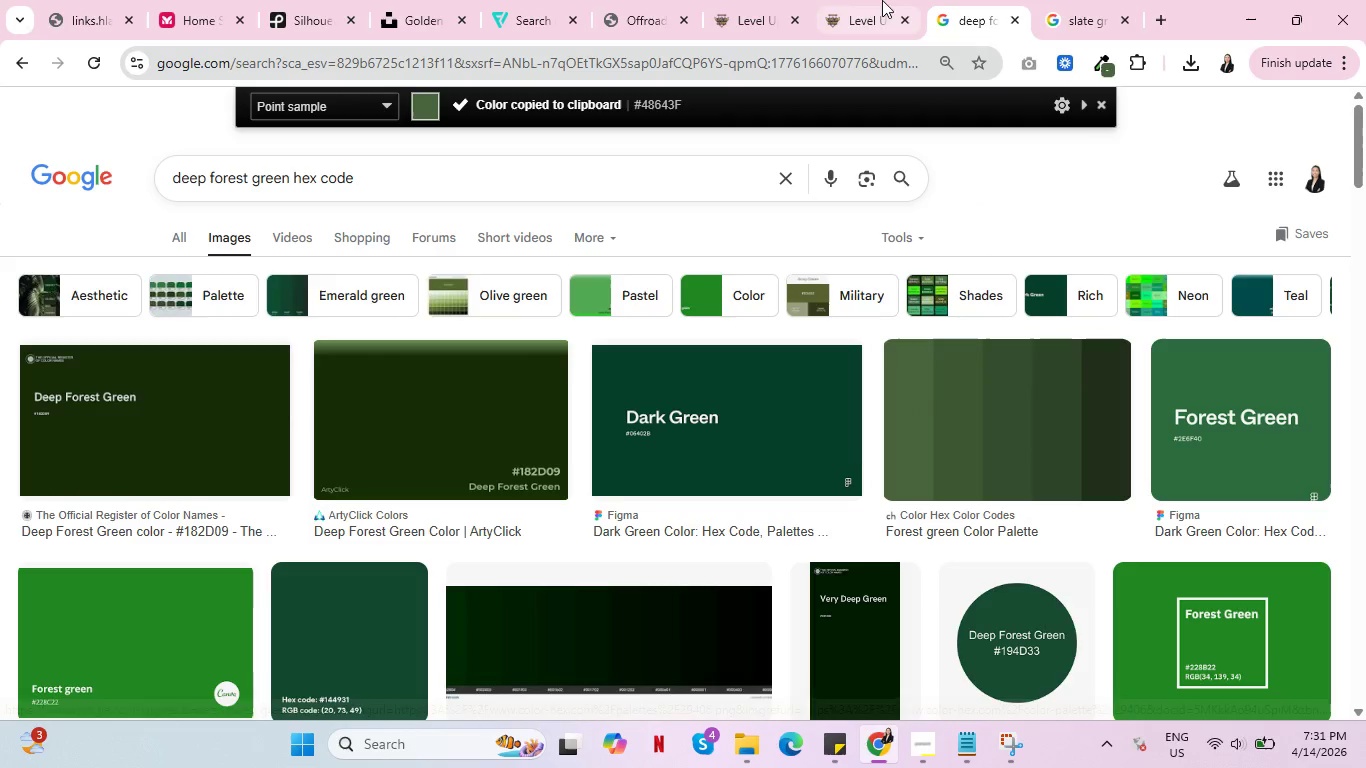 
left_click([859, 0])
 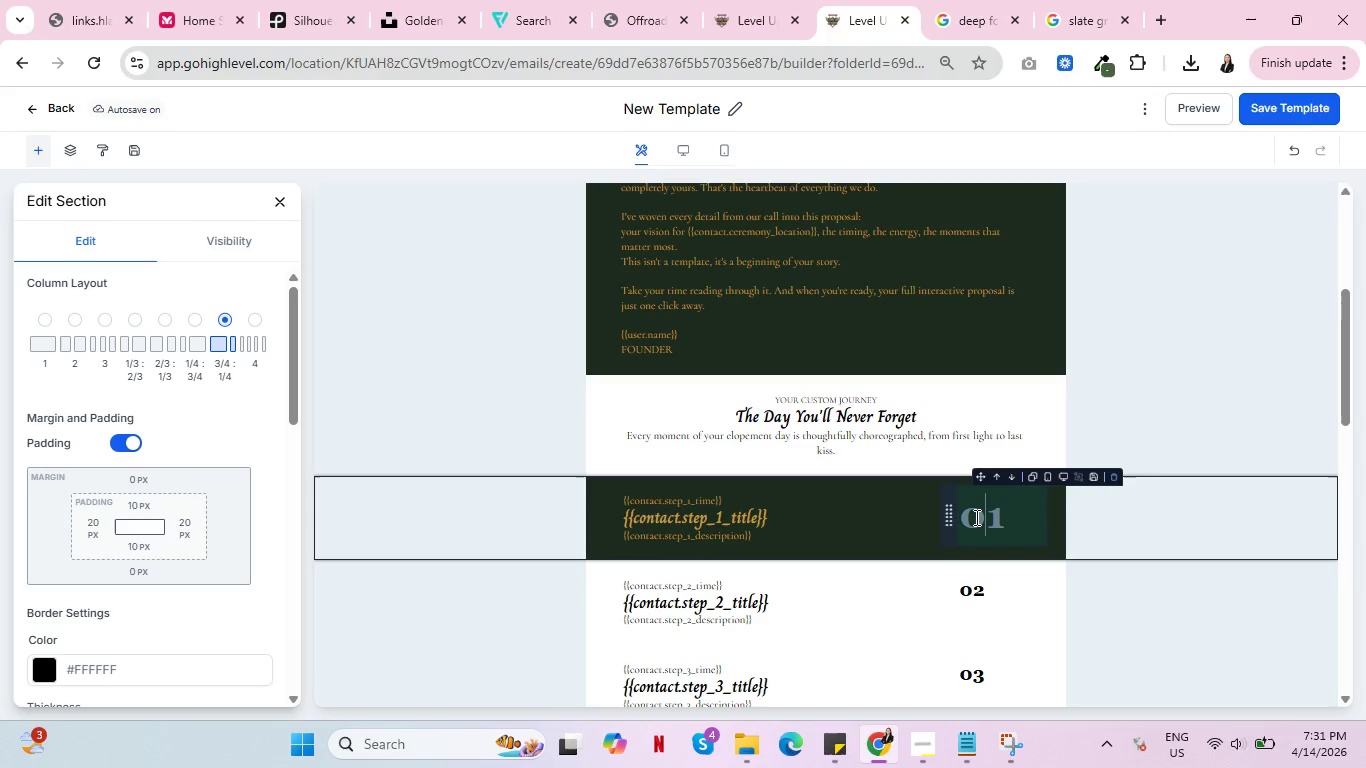 
double_click([975, 517])
 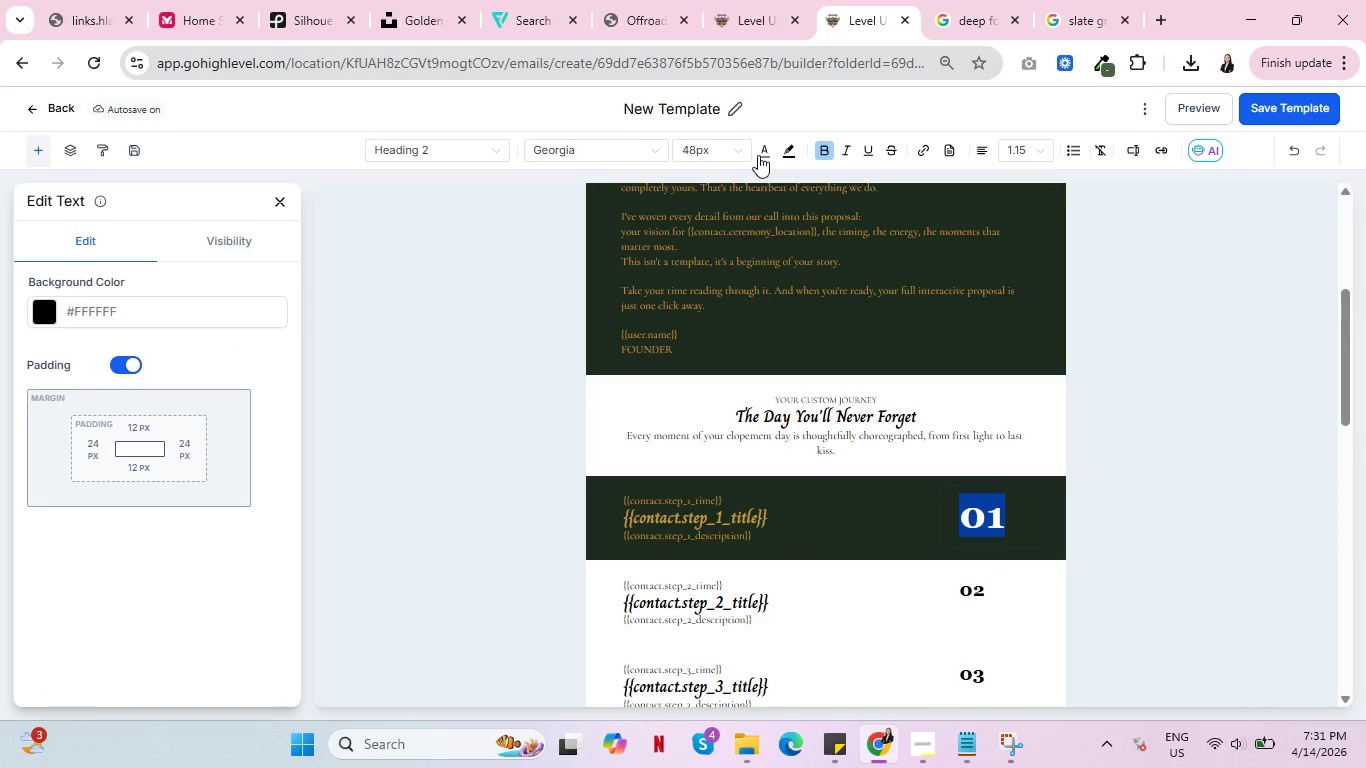 
left_click([763, 155])
 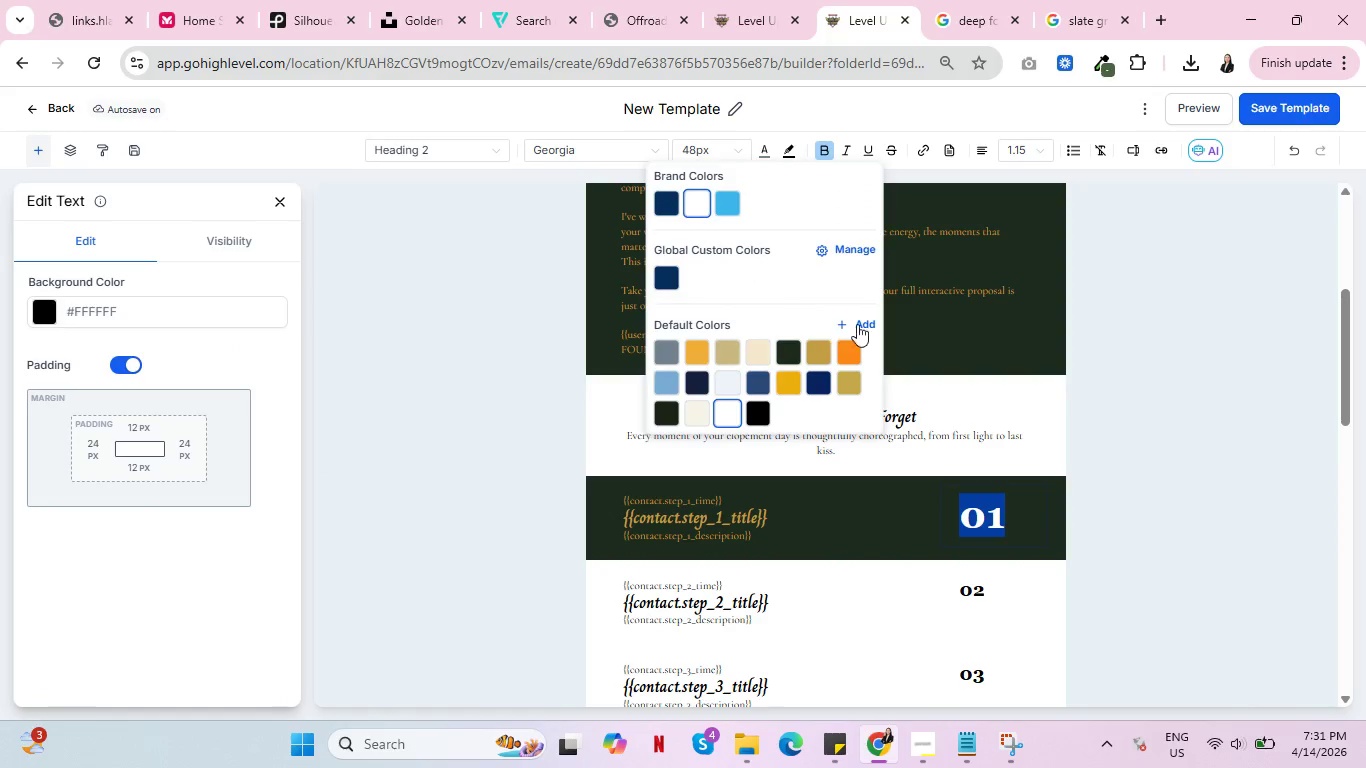 
left_click([865, 323])
 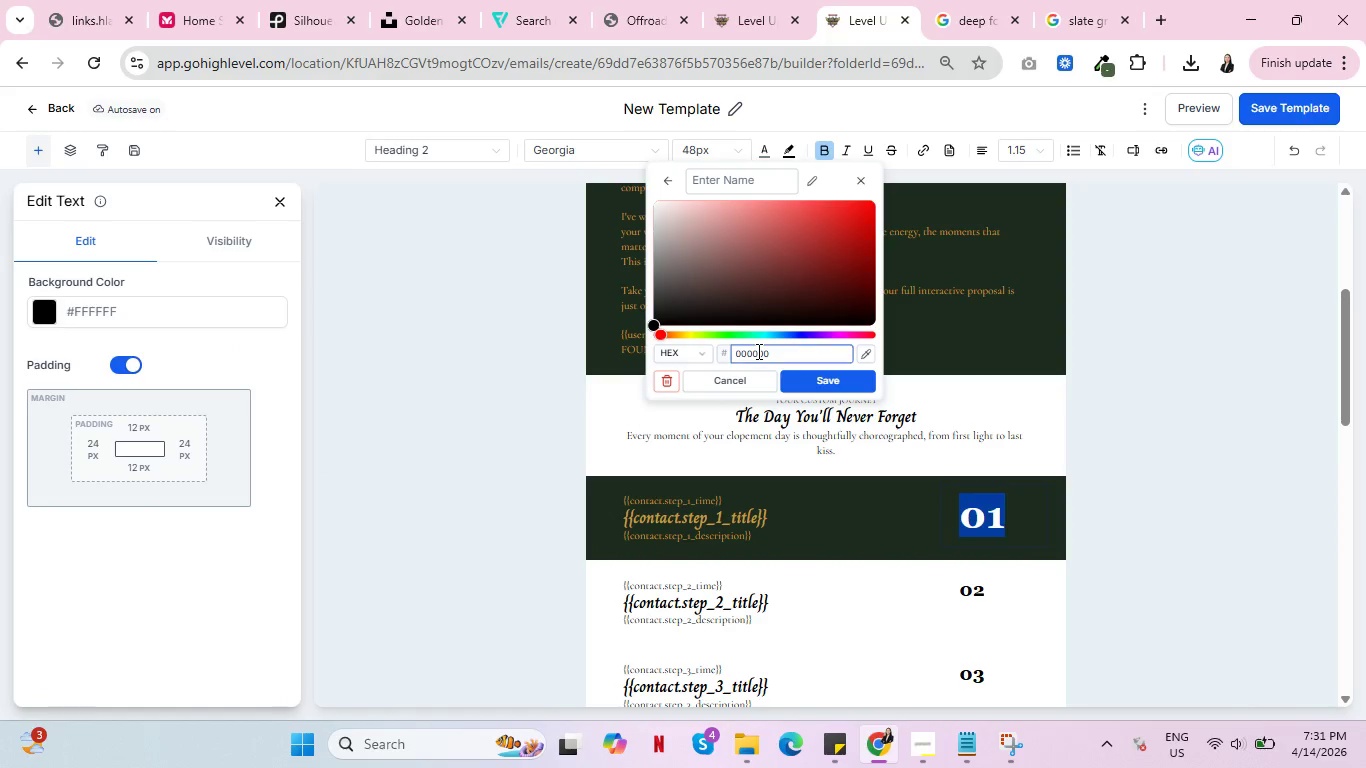 
double_click([758, 351])
 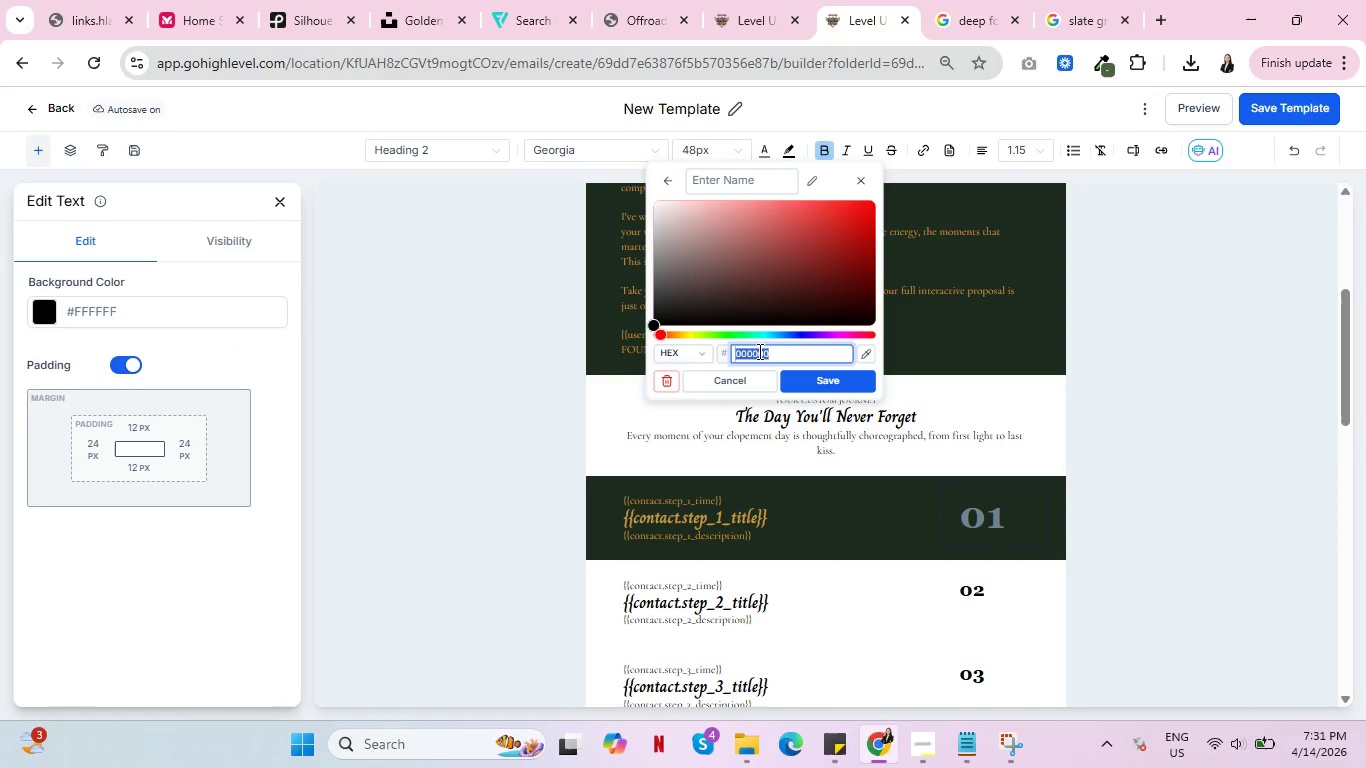 
key(Control+V)
 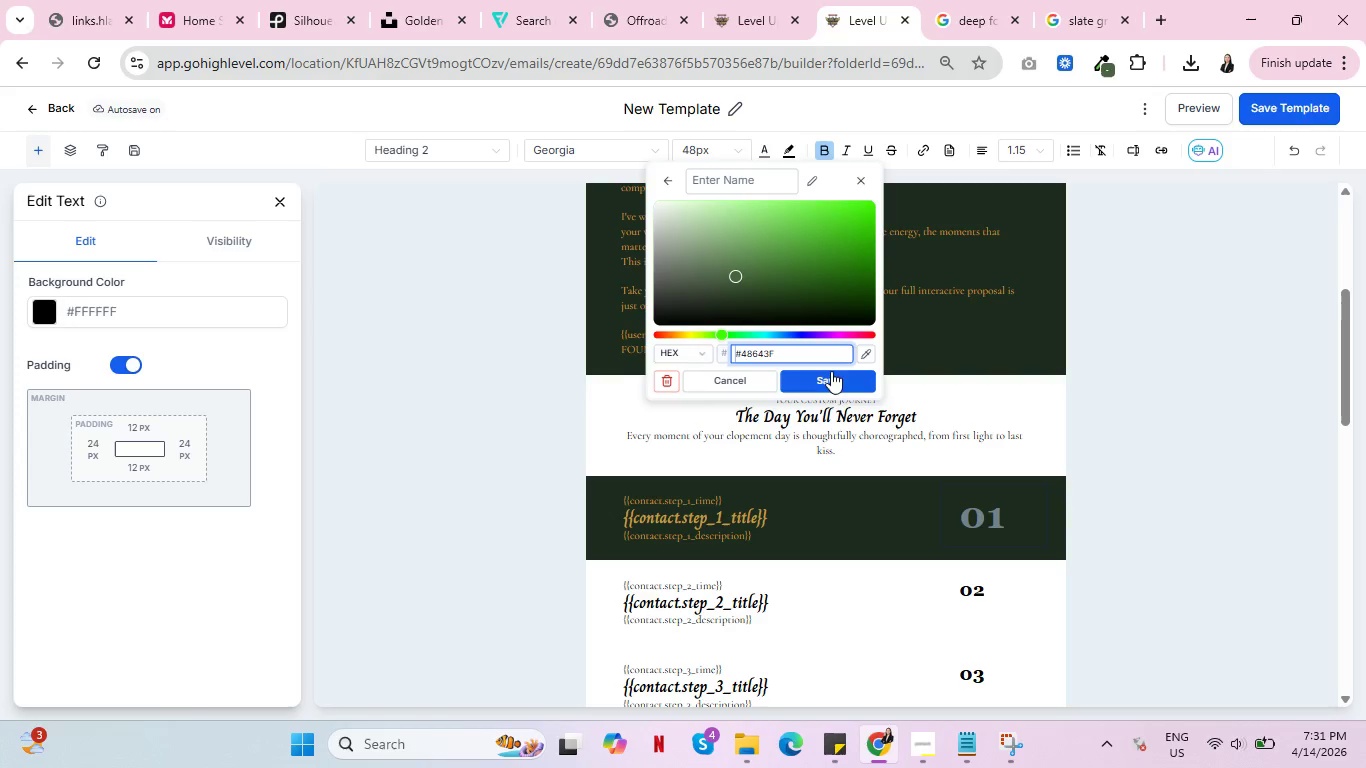 
left_click([834, 380])
 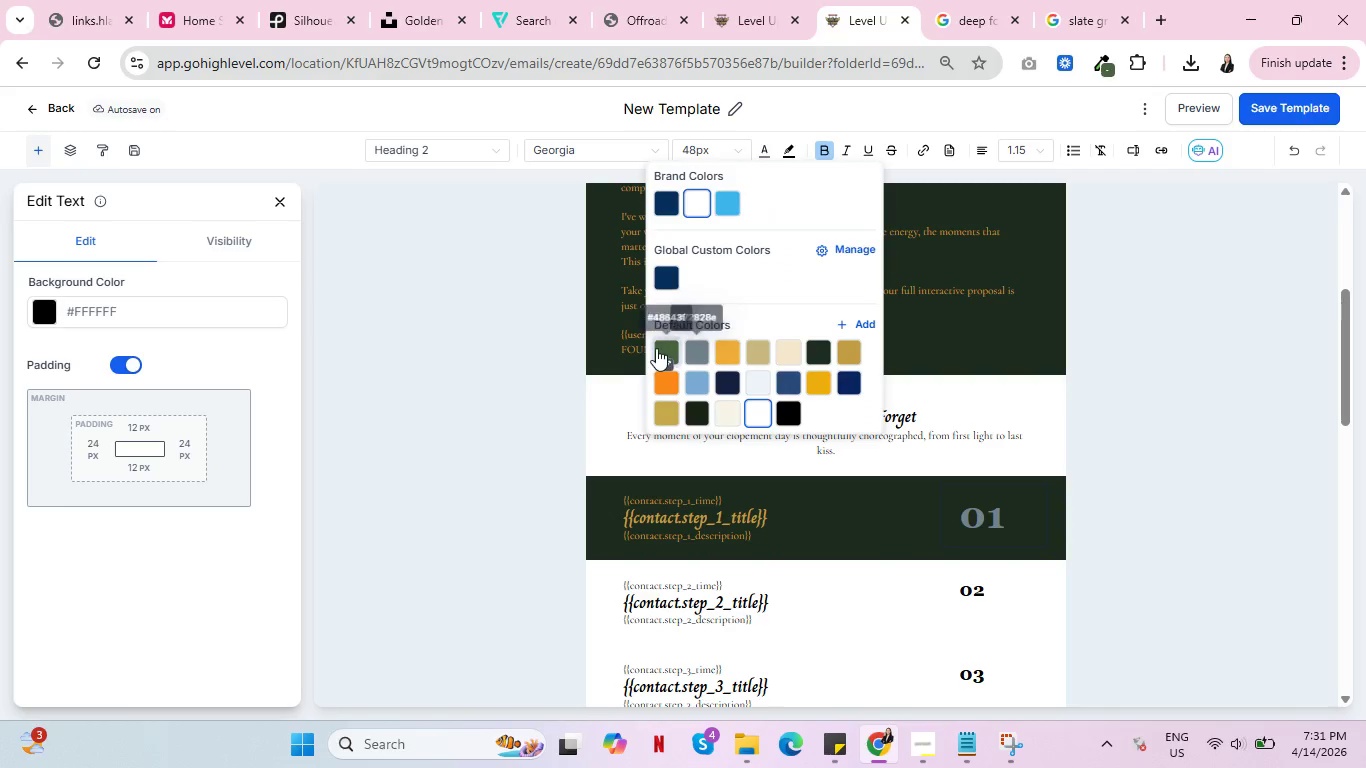 
left_click([660, 345])
 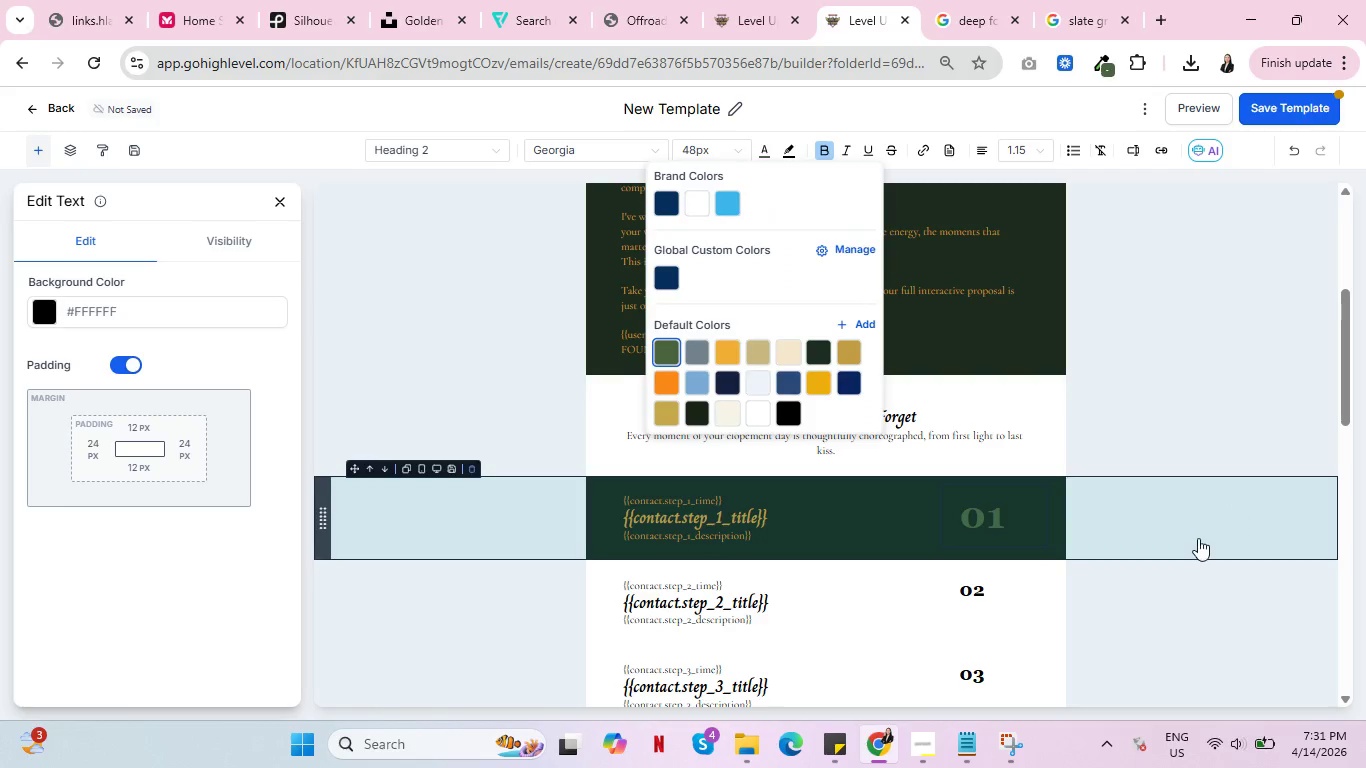 
left_click([1220, 425])
 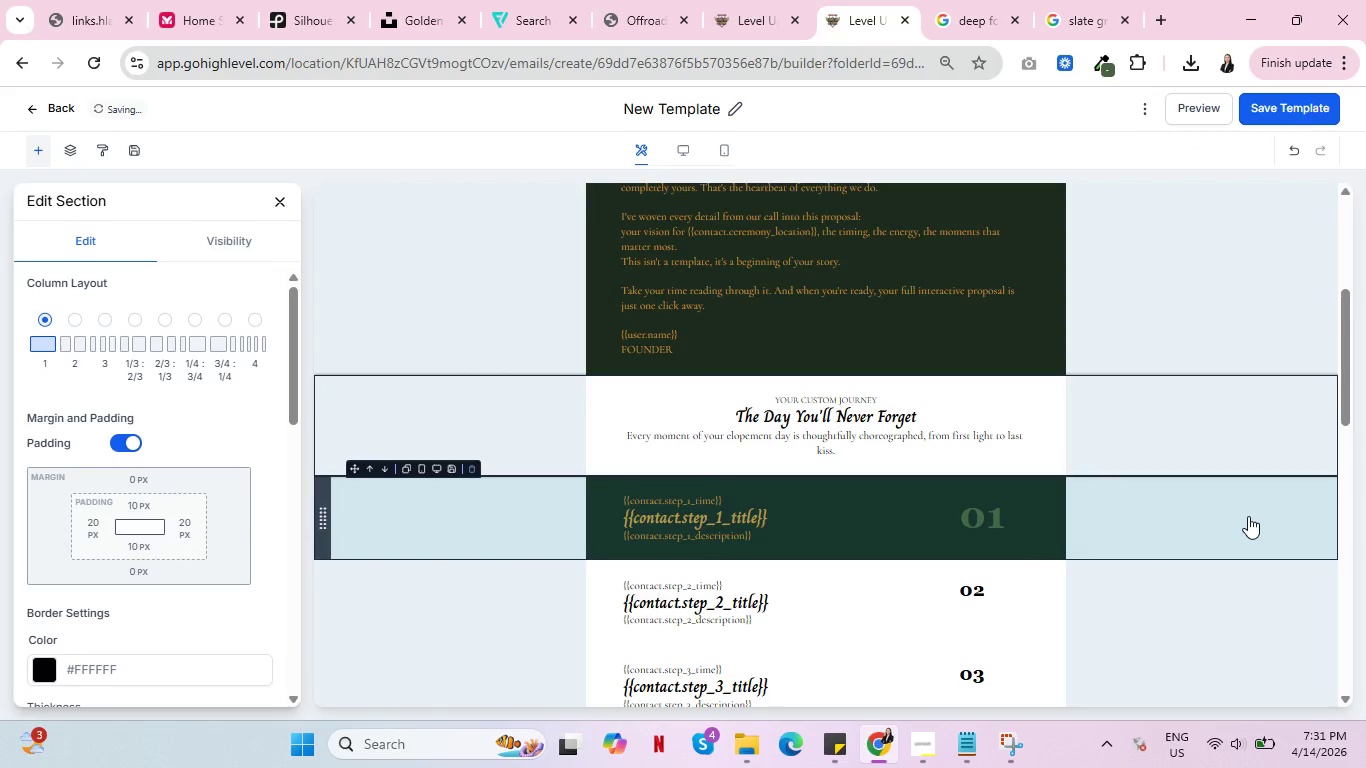 
wait(5.91)
 